 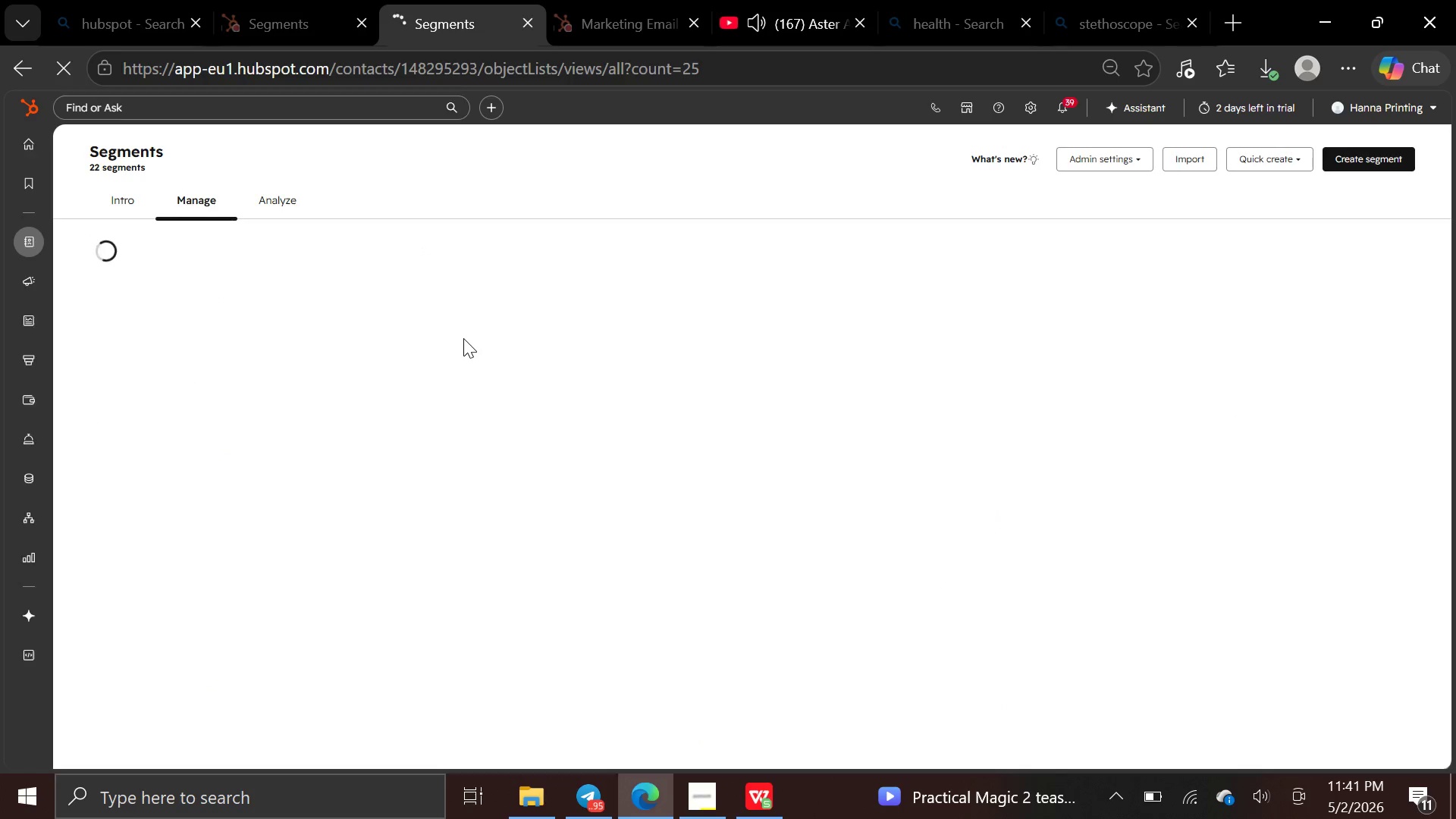 
left_click([190, 390])
 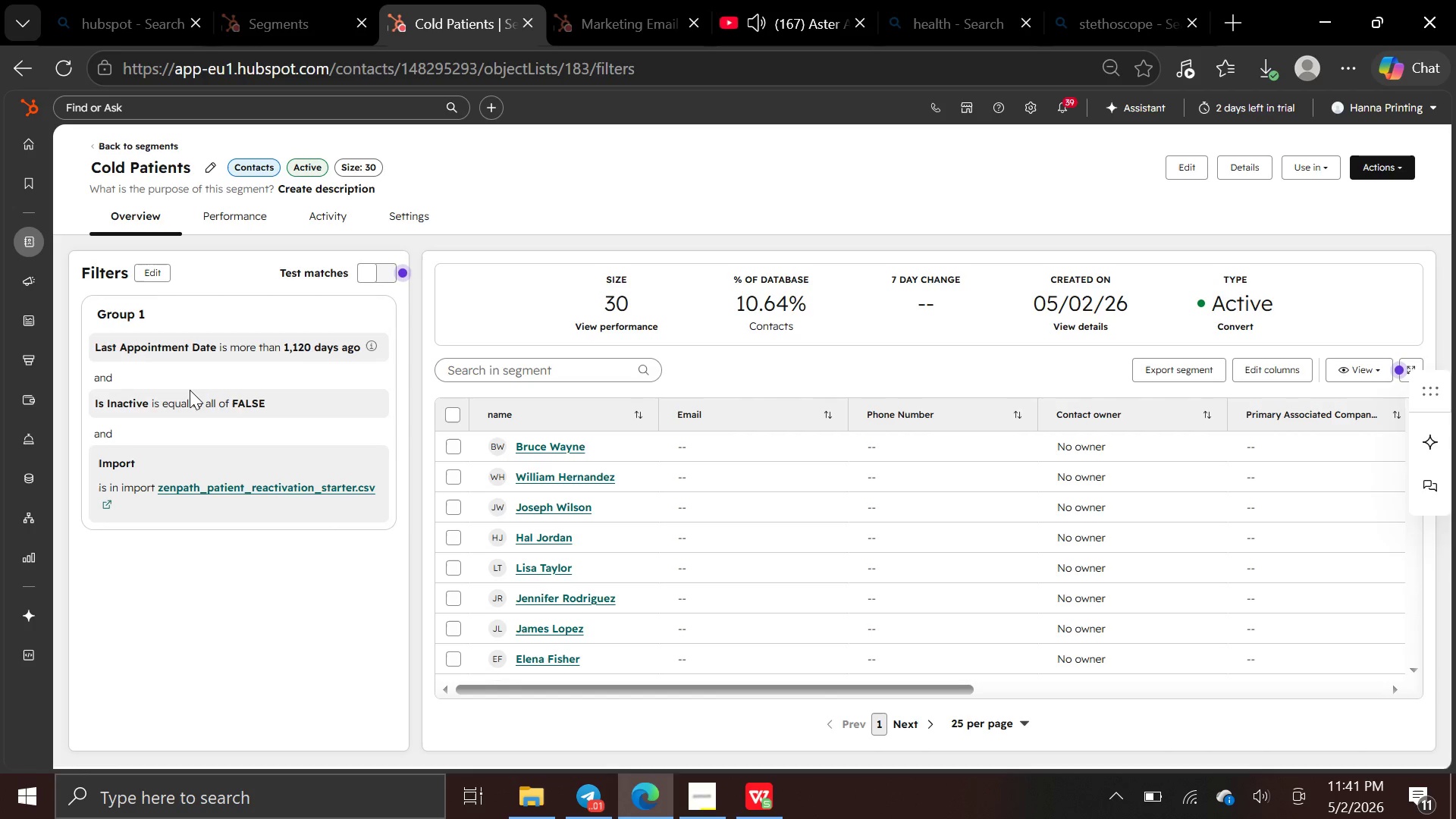 
wait(53.86)
 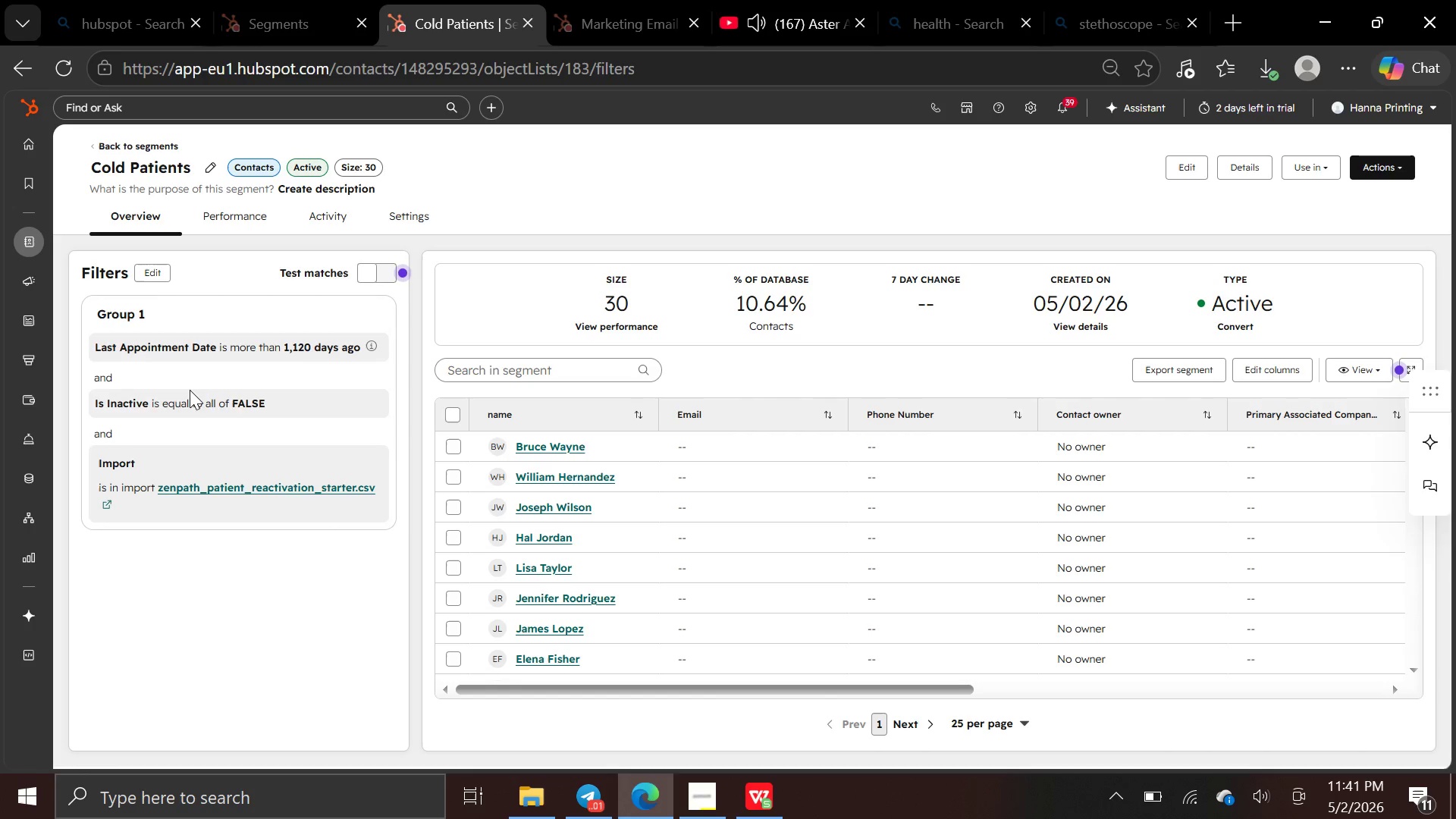 
left_click([1281, 373])
 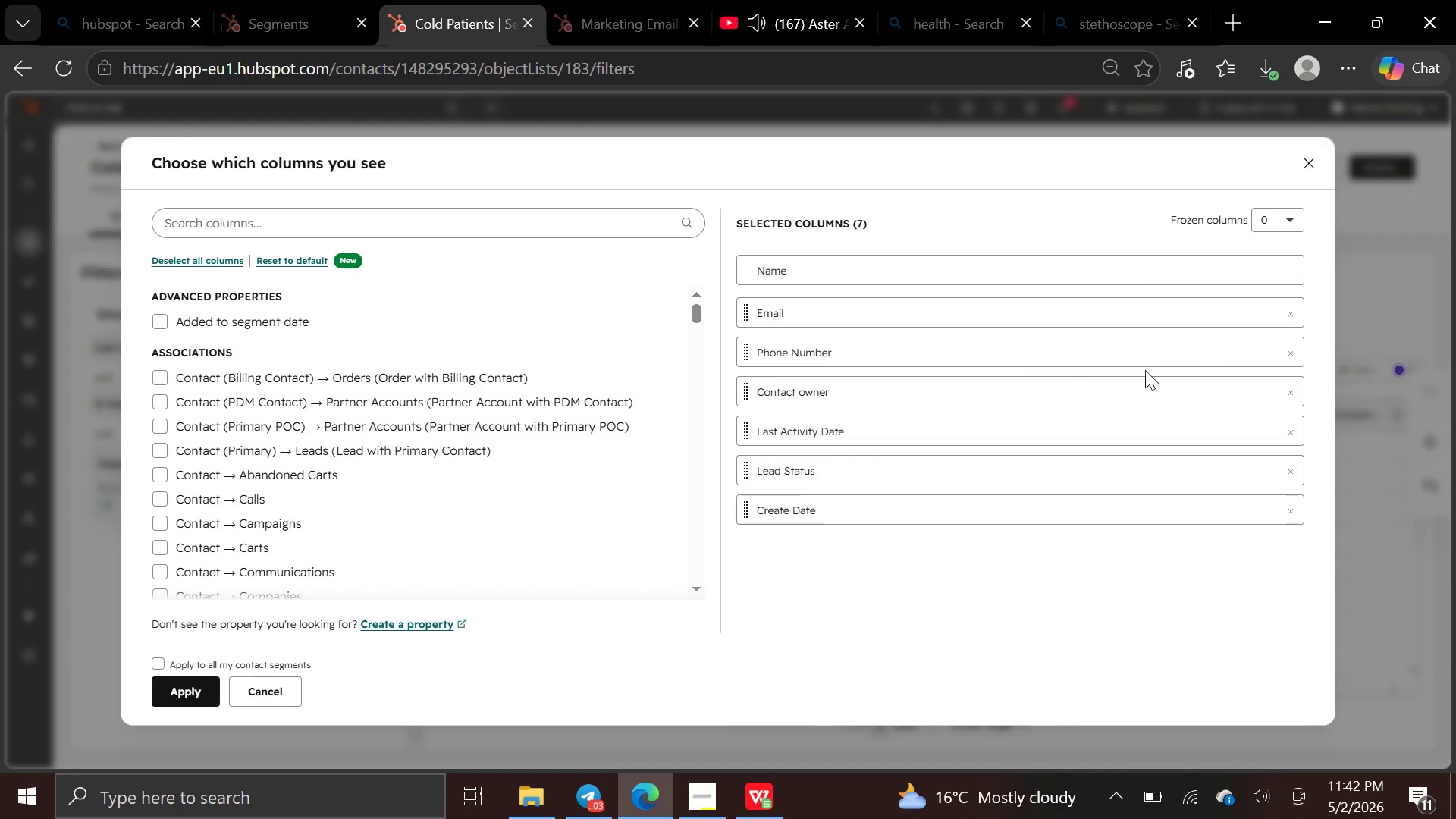 
wait(5.5)
 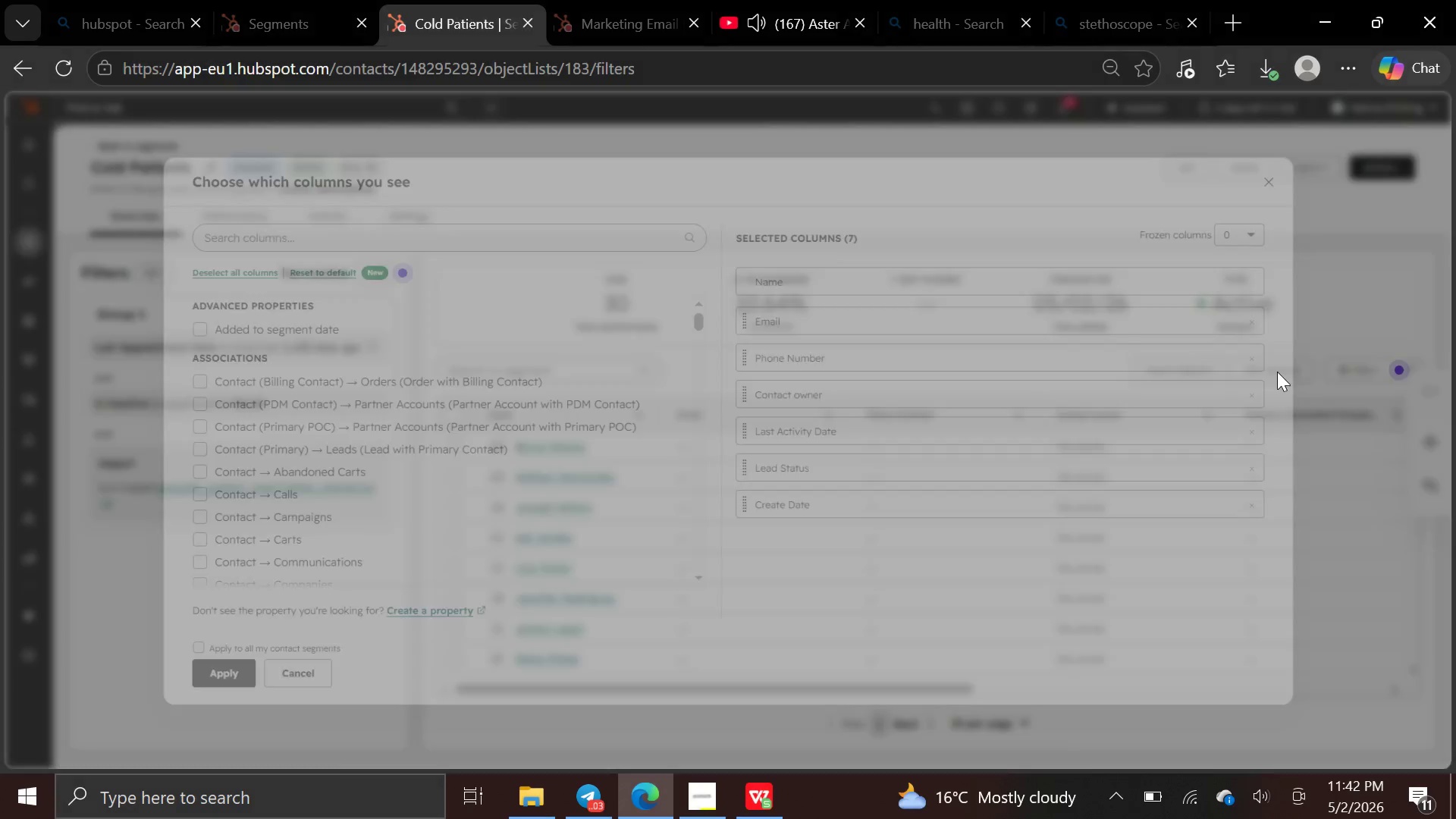 
left_click([1287, 356])
 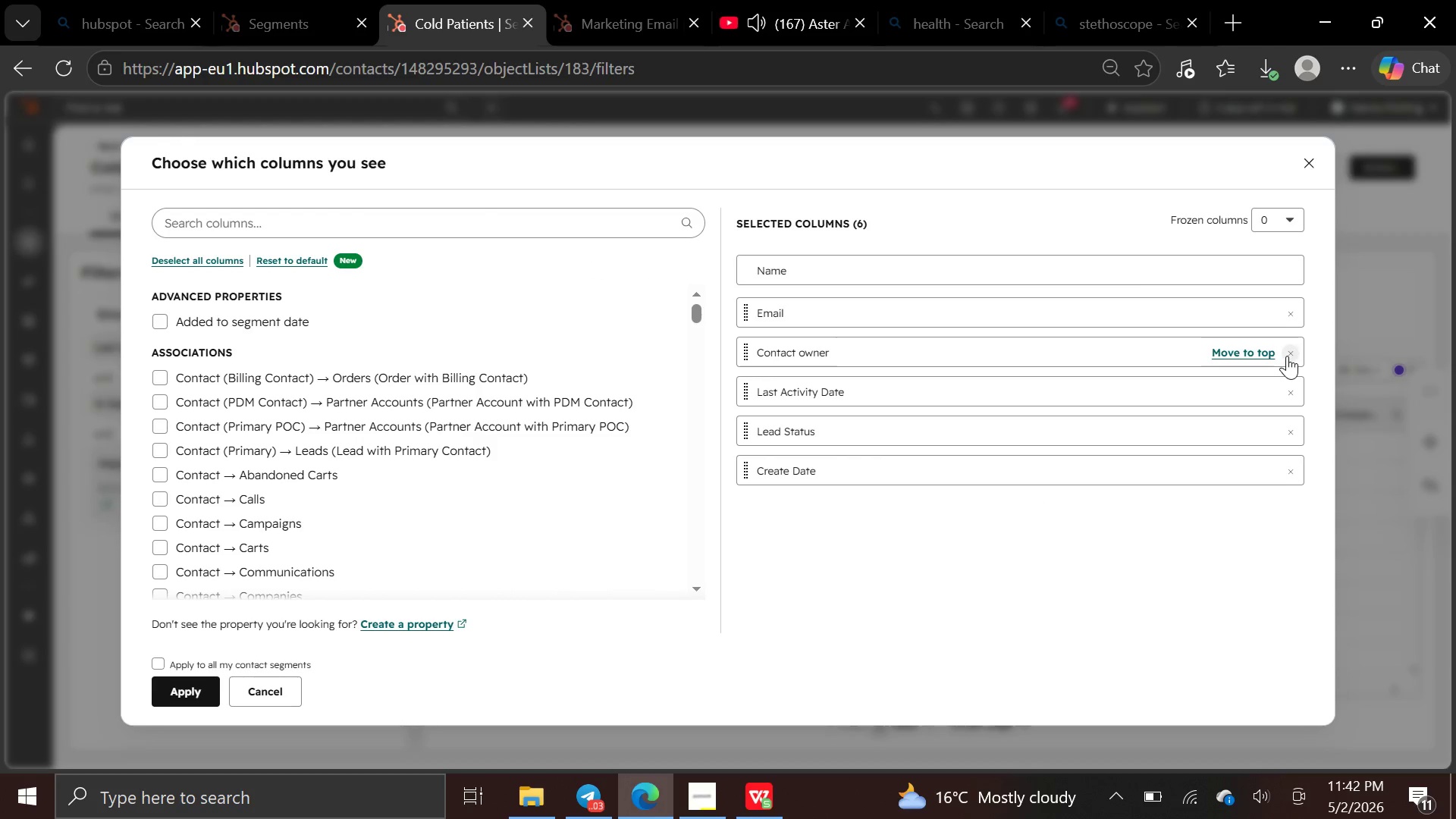 
double_click([1287, 356])
 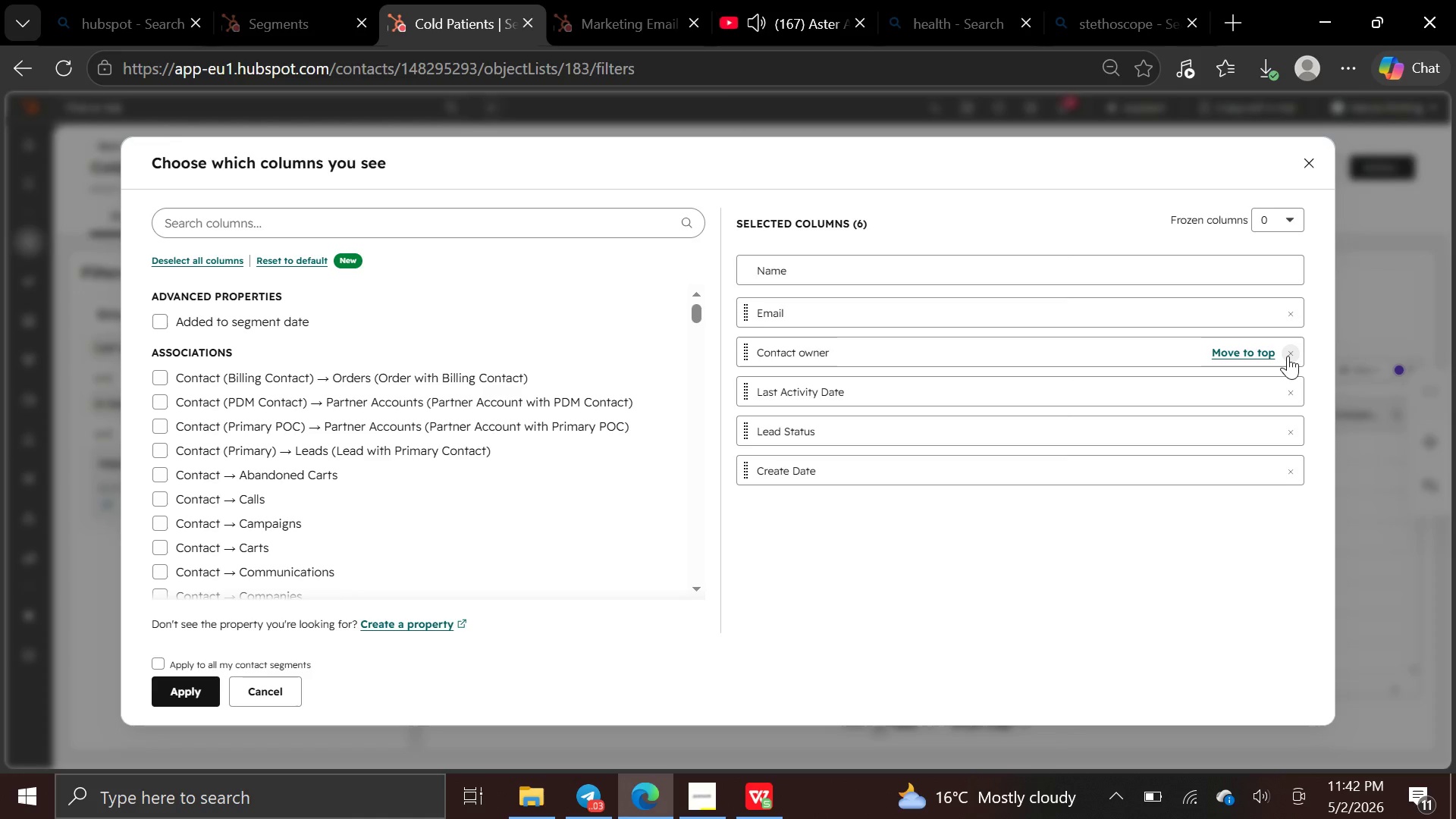 
triple_click([1288, 356])
 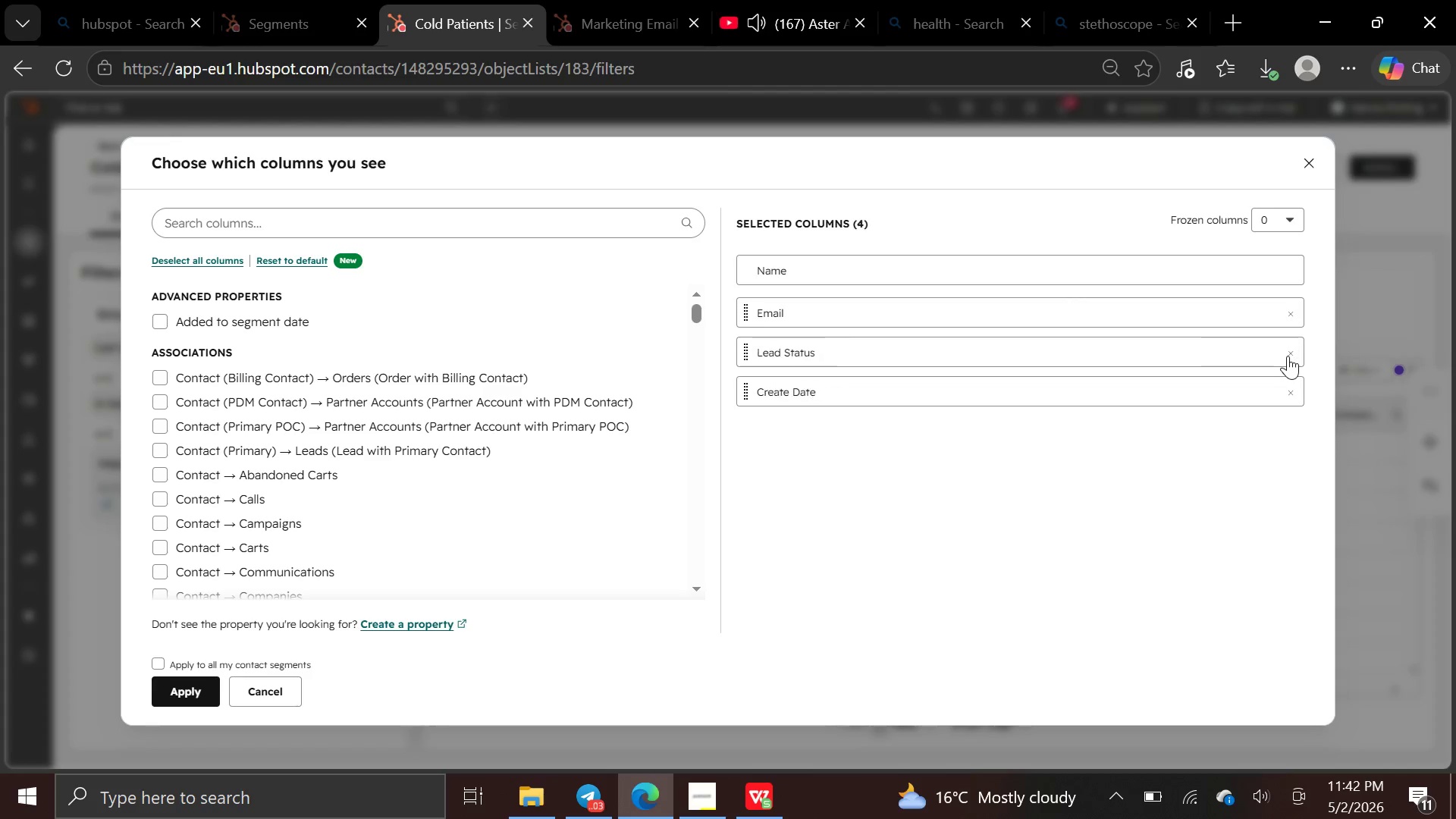 
triple_click([1288, 356])
 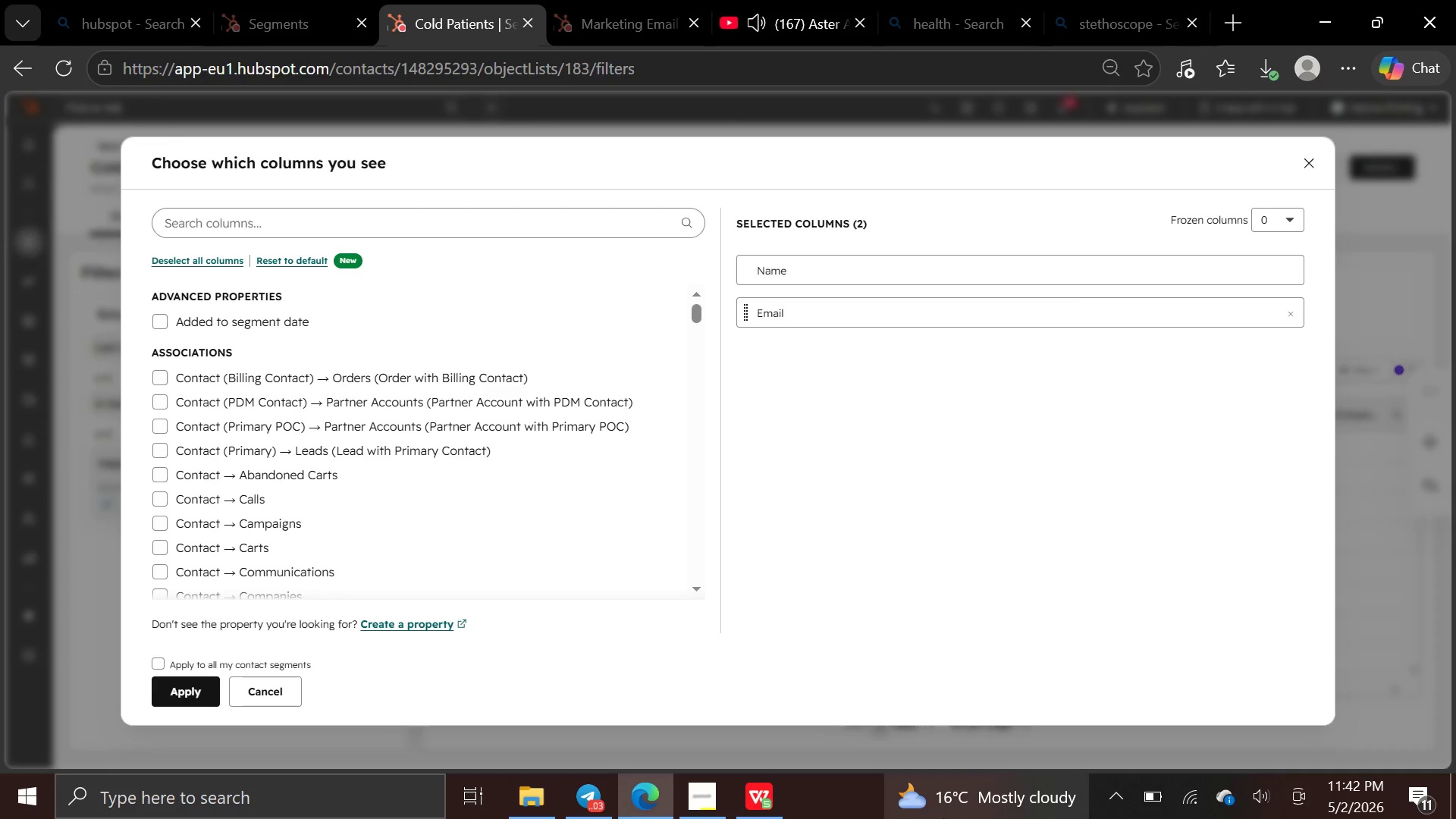 
mouse_move([756, 768])
 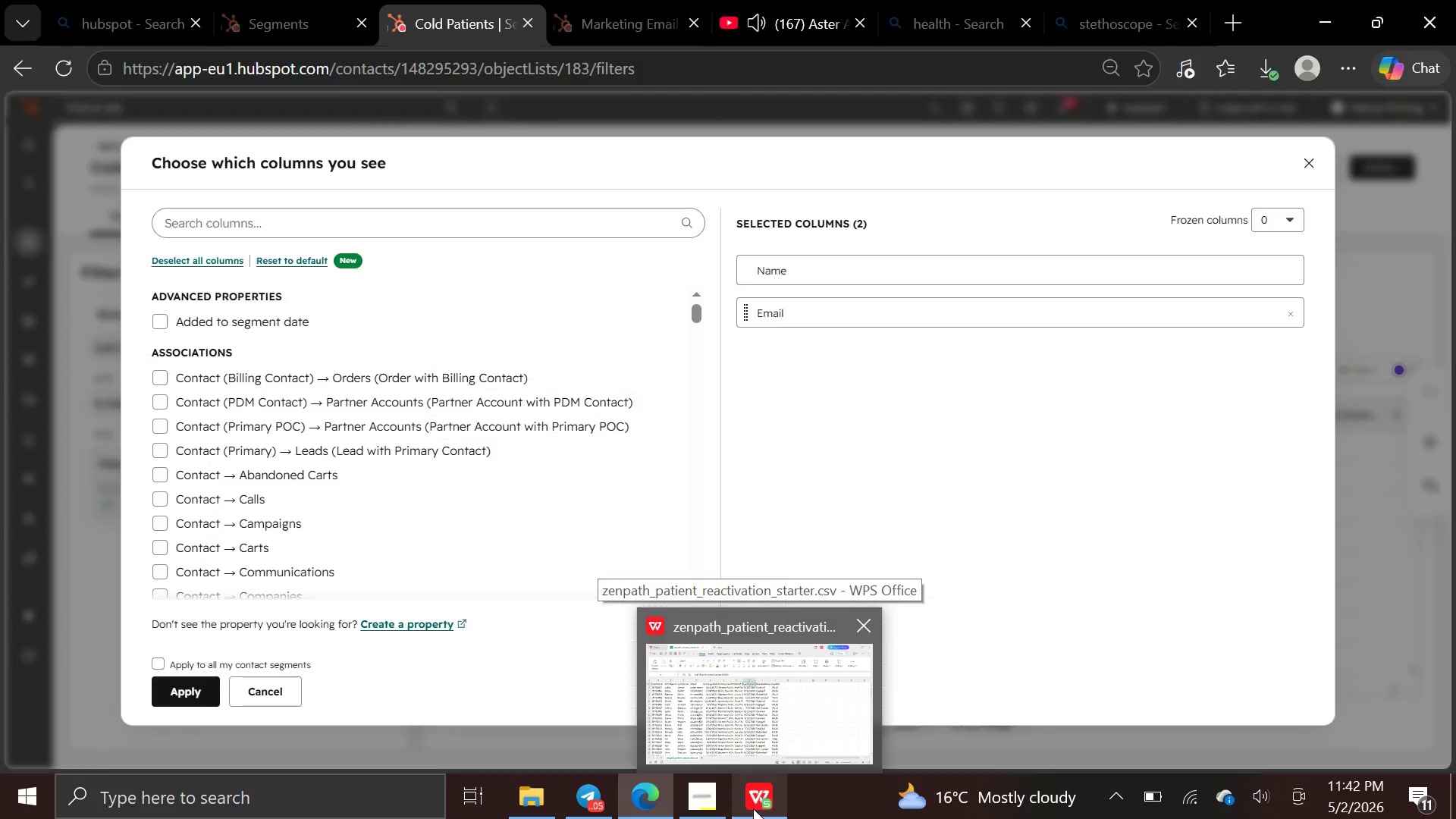 
wait(5.07)
 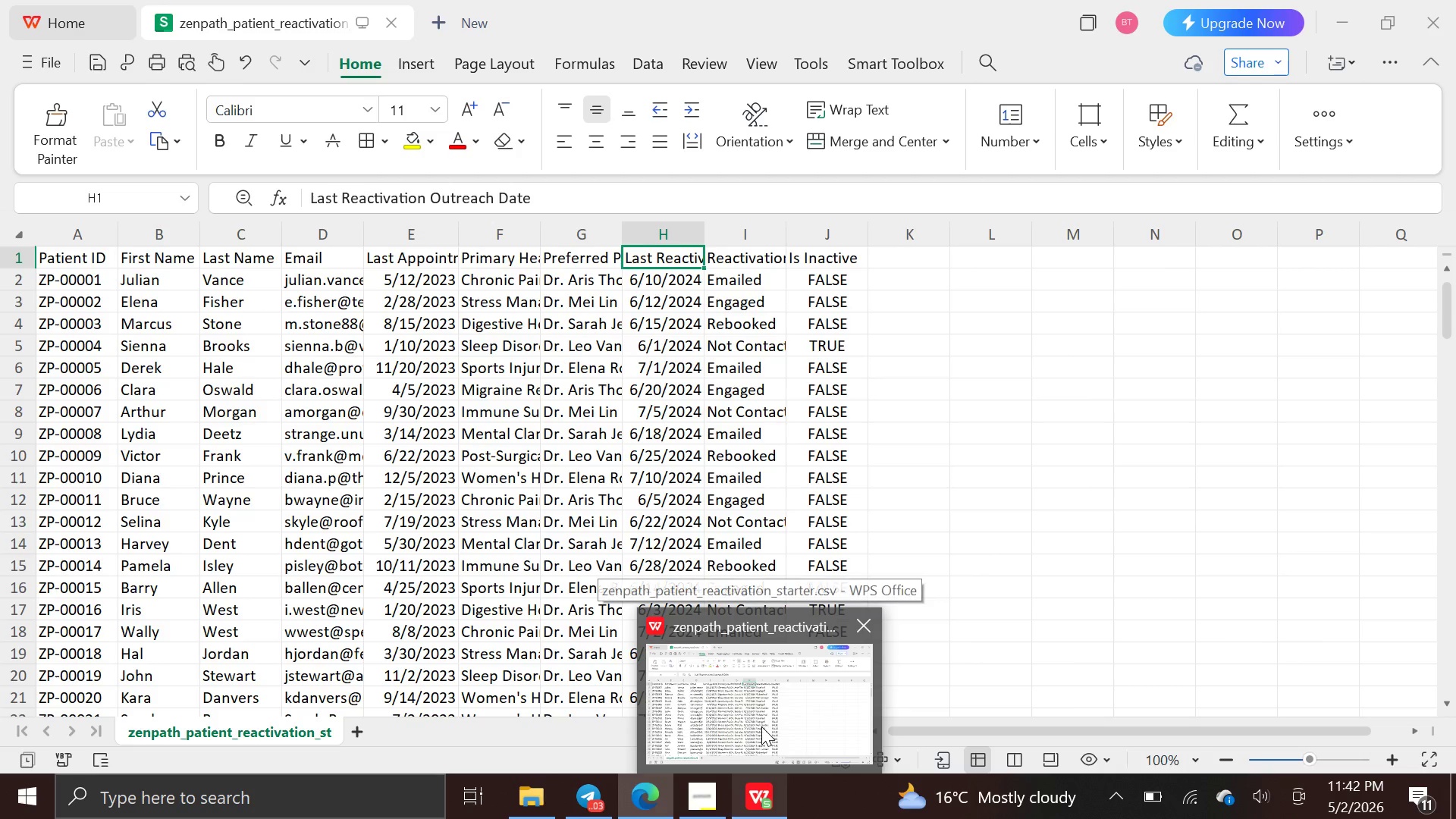 
left_click([462, 231])
 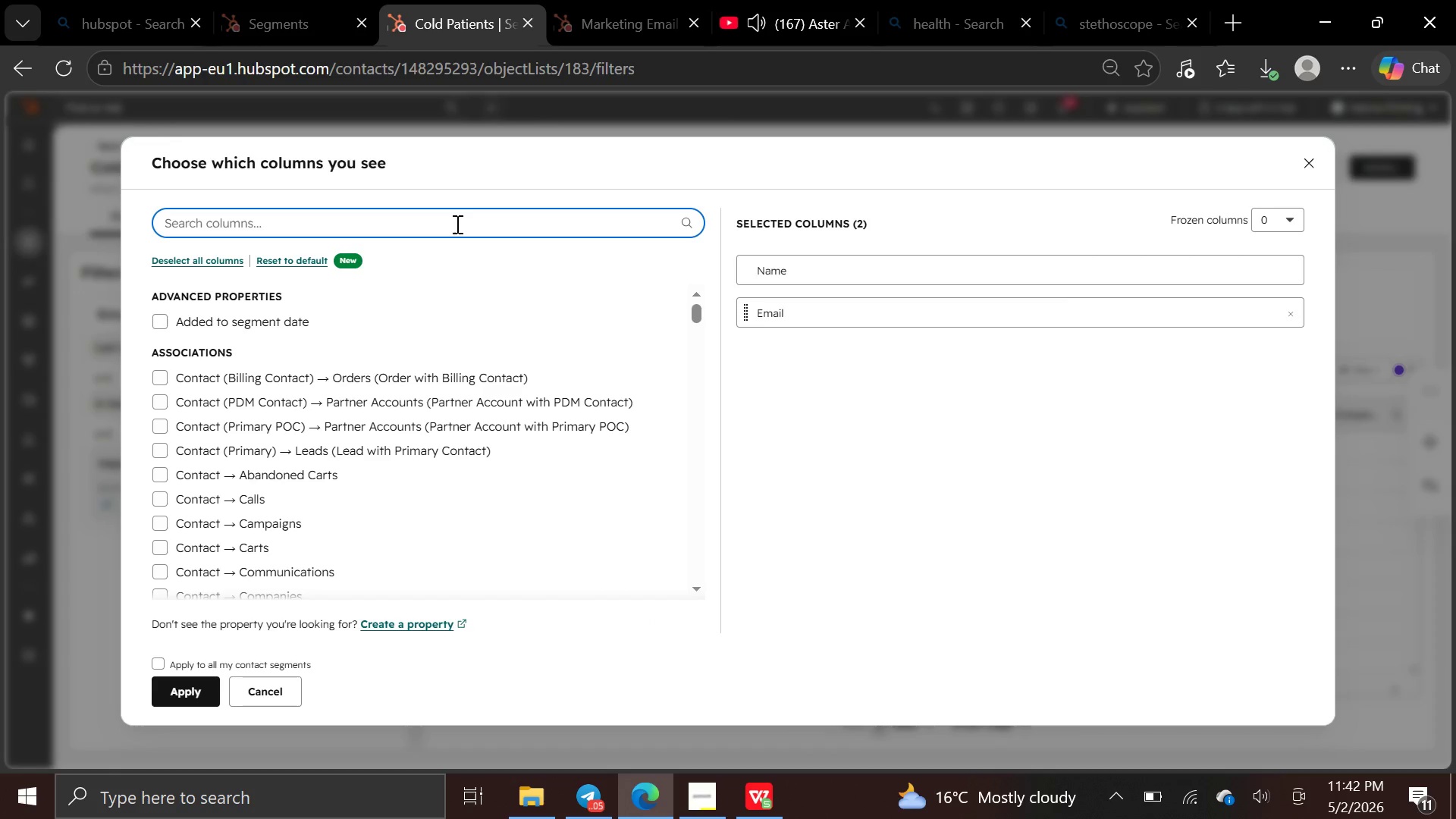 
type(last a)
 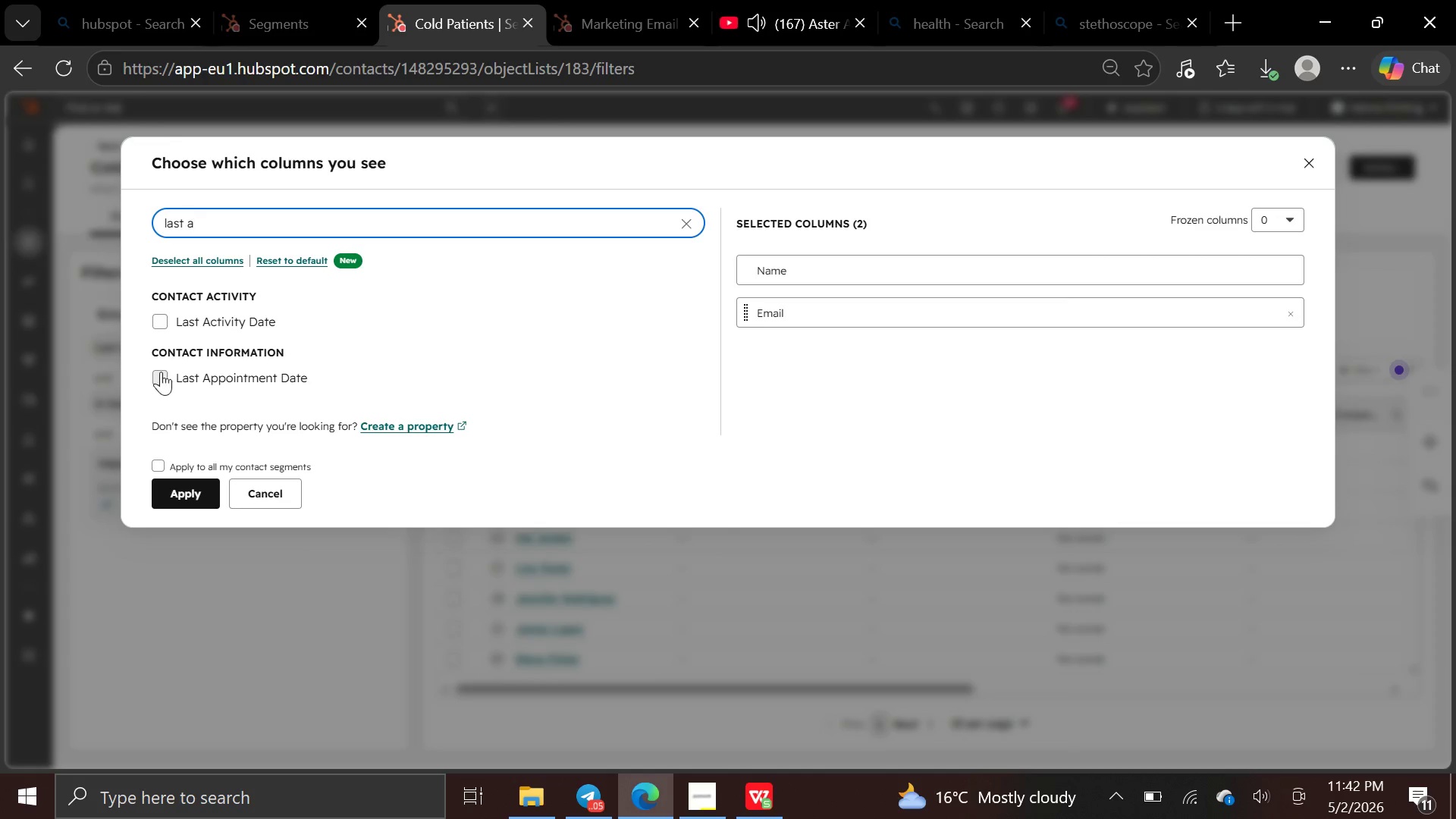 
left_click([161, 373])
 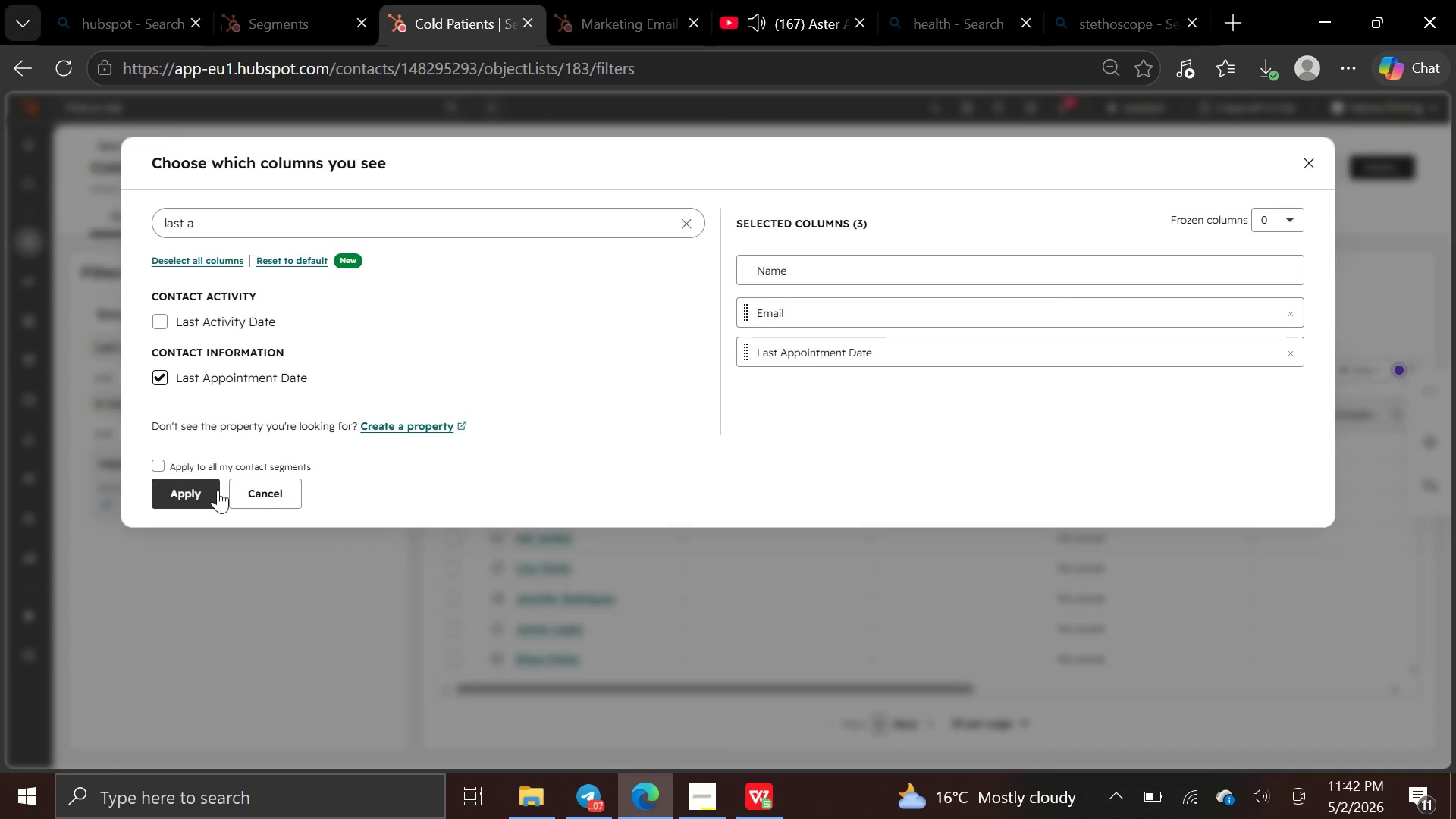 
wait(13.75)
 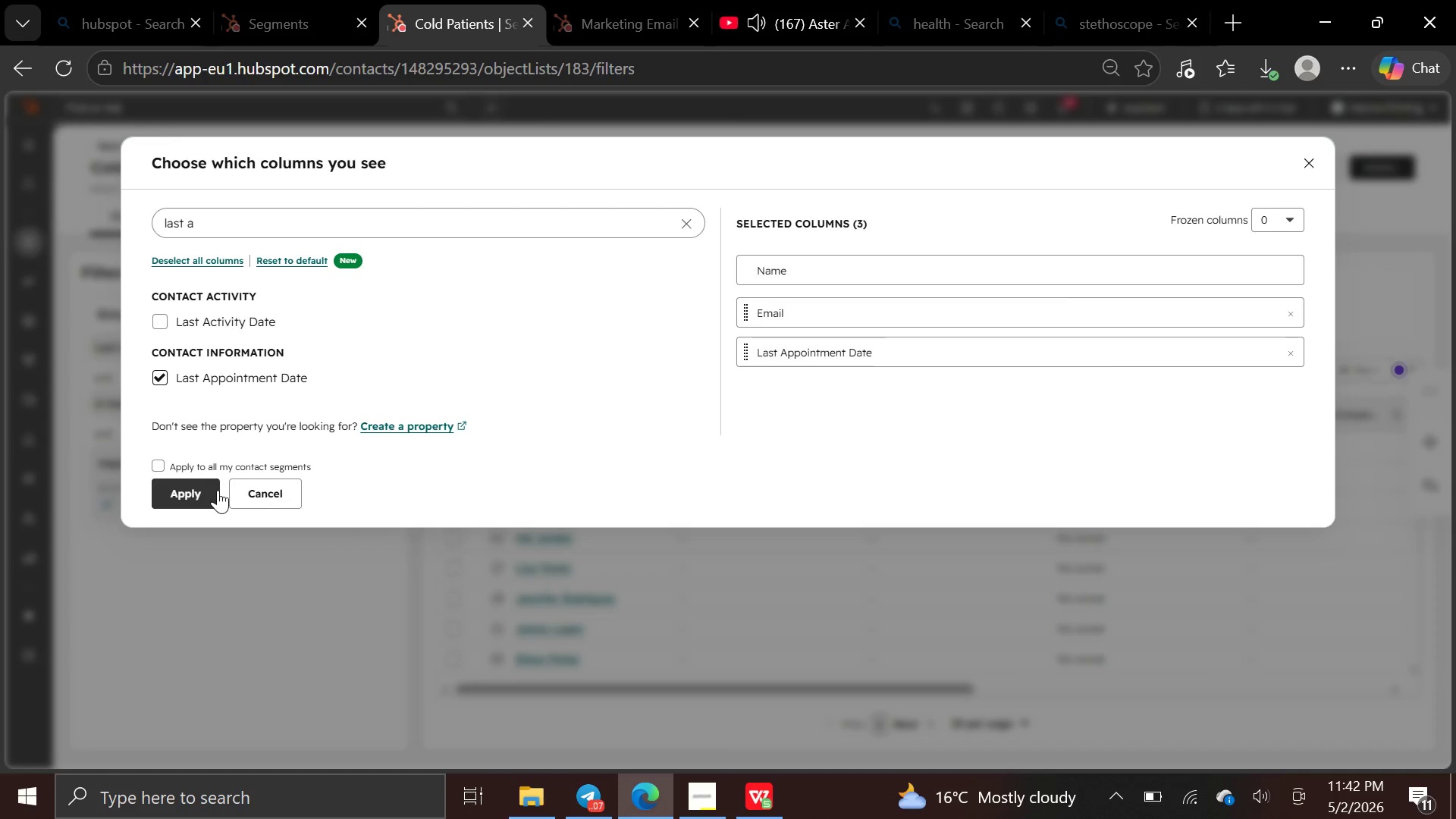 
hold_key(key=Backspace, duration=1.33)
 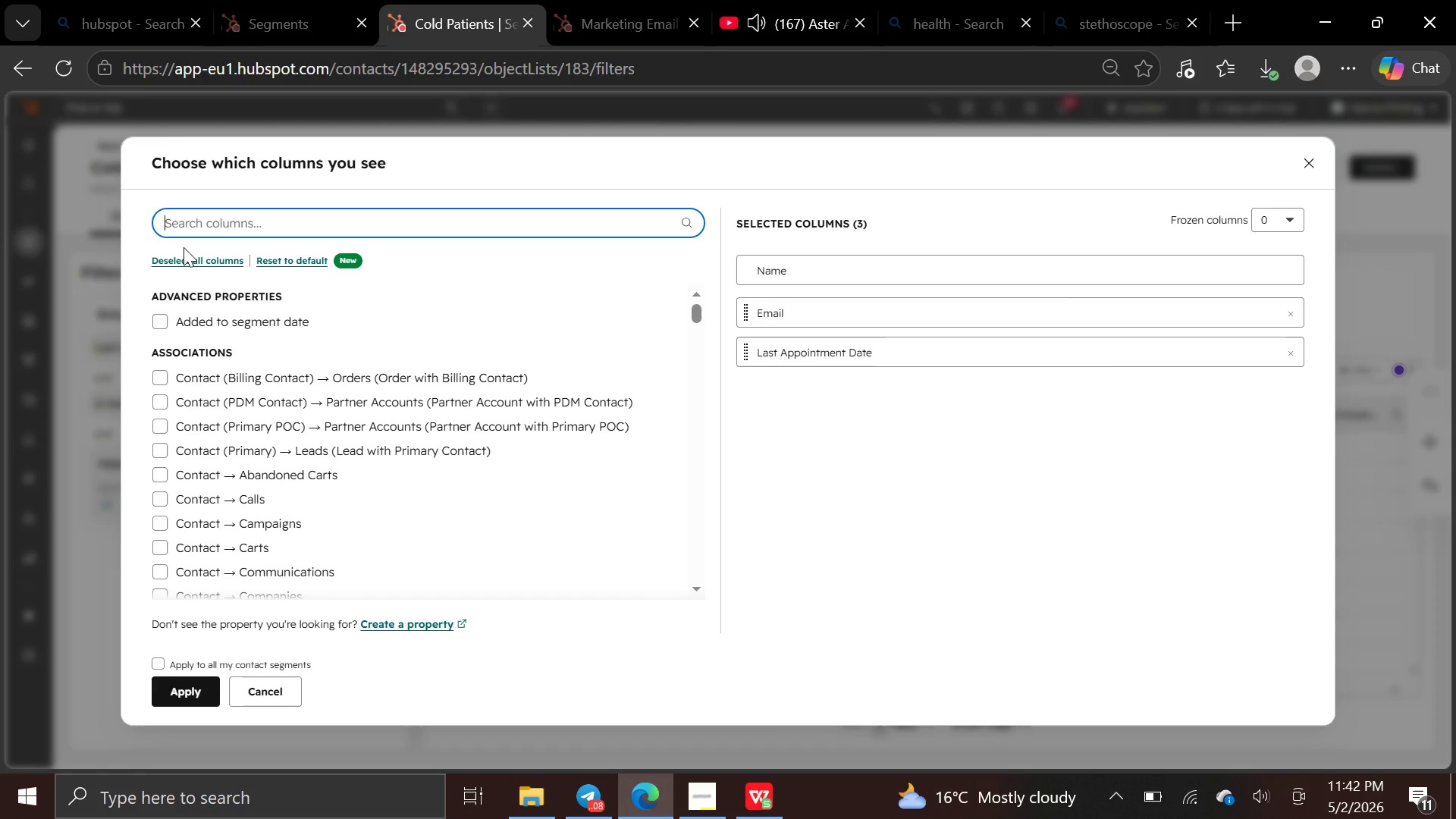 
type(pref)
 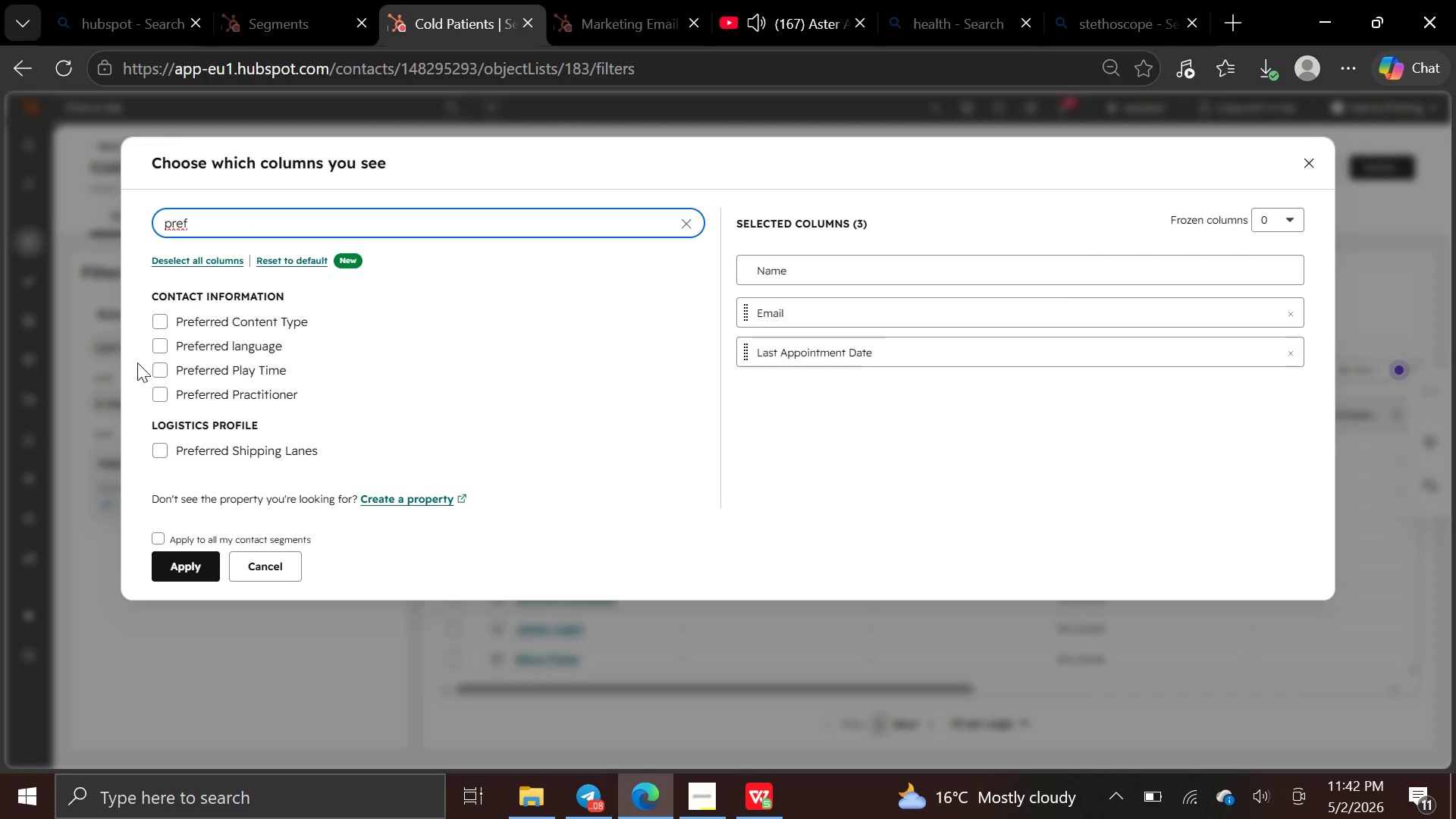 
left_click([158, 392])
 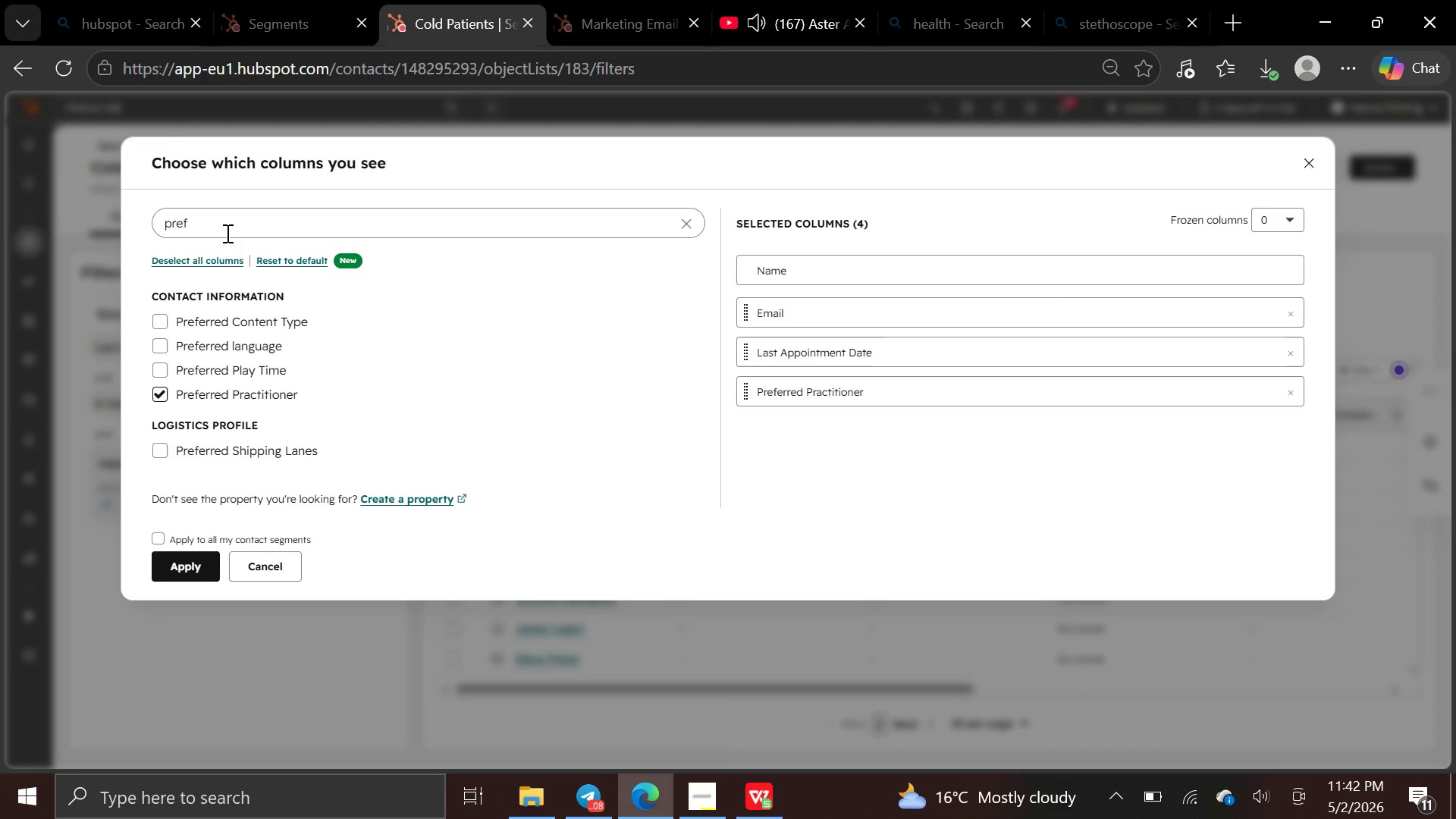 
left_click([227, 231])
 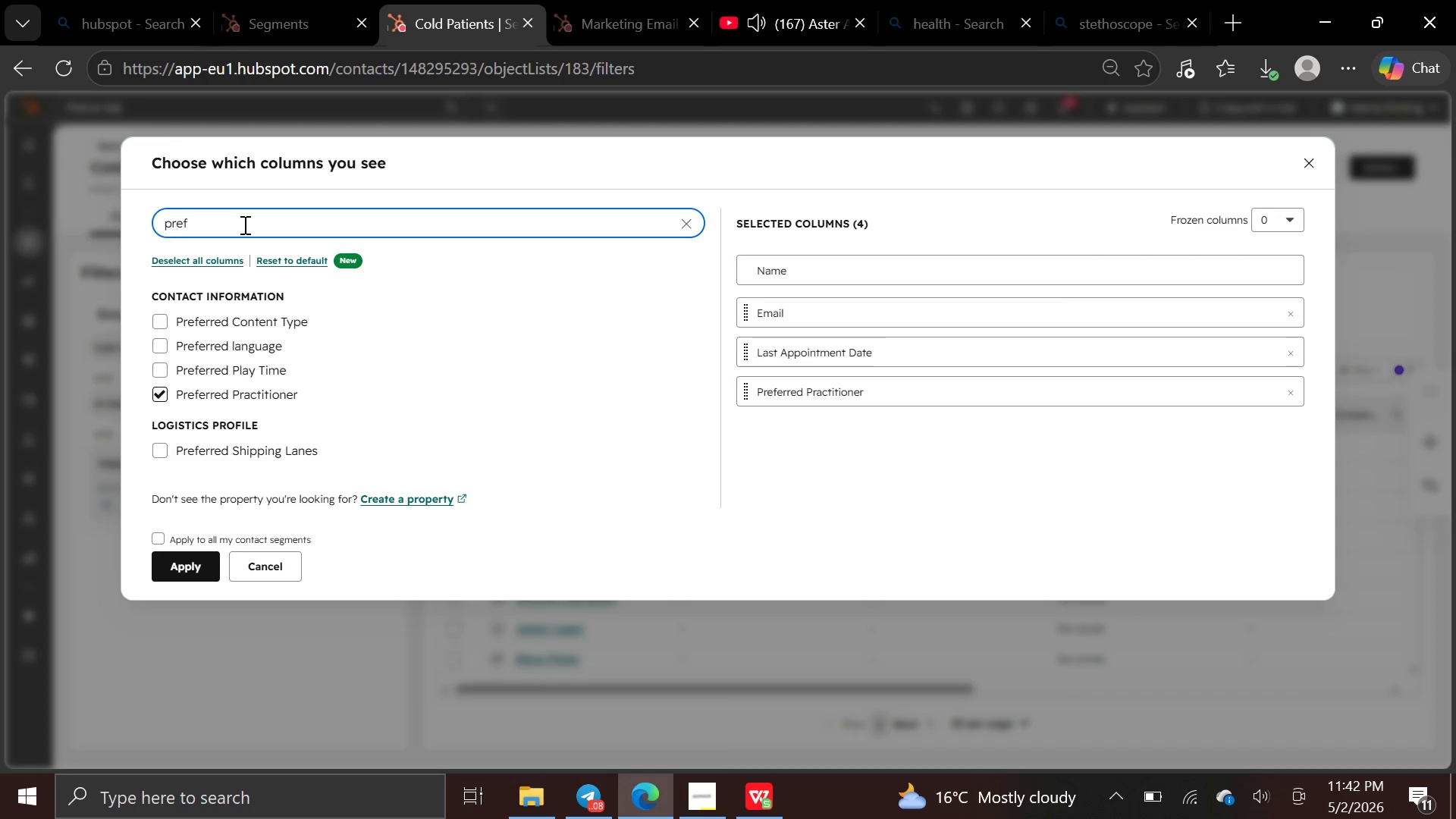 
hold_key(key=Backspace, duration=1.12)
 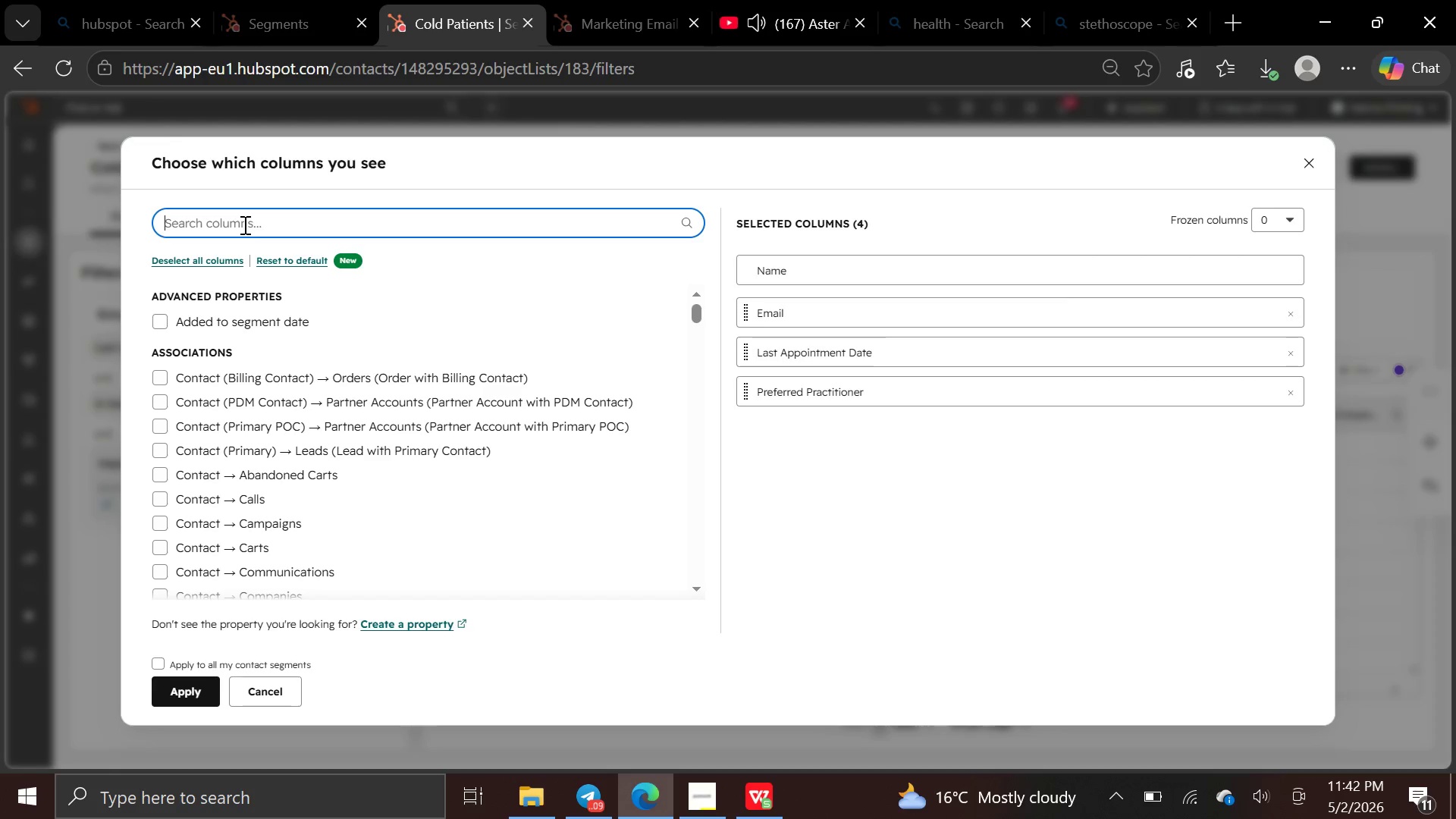 
type(last)
 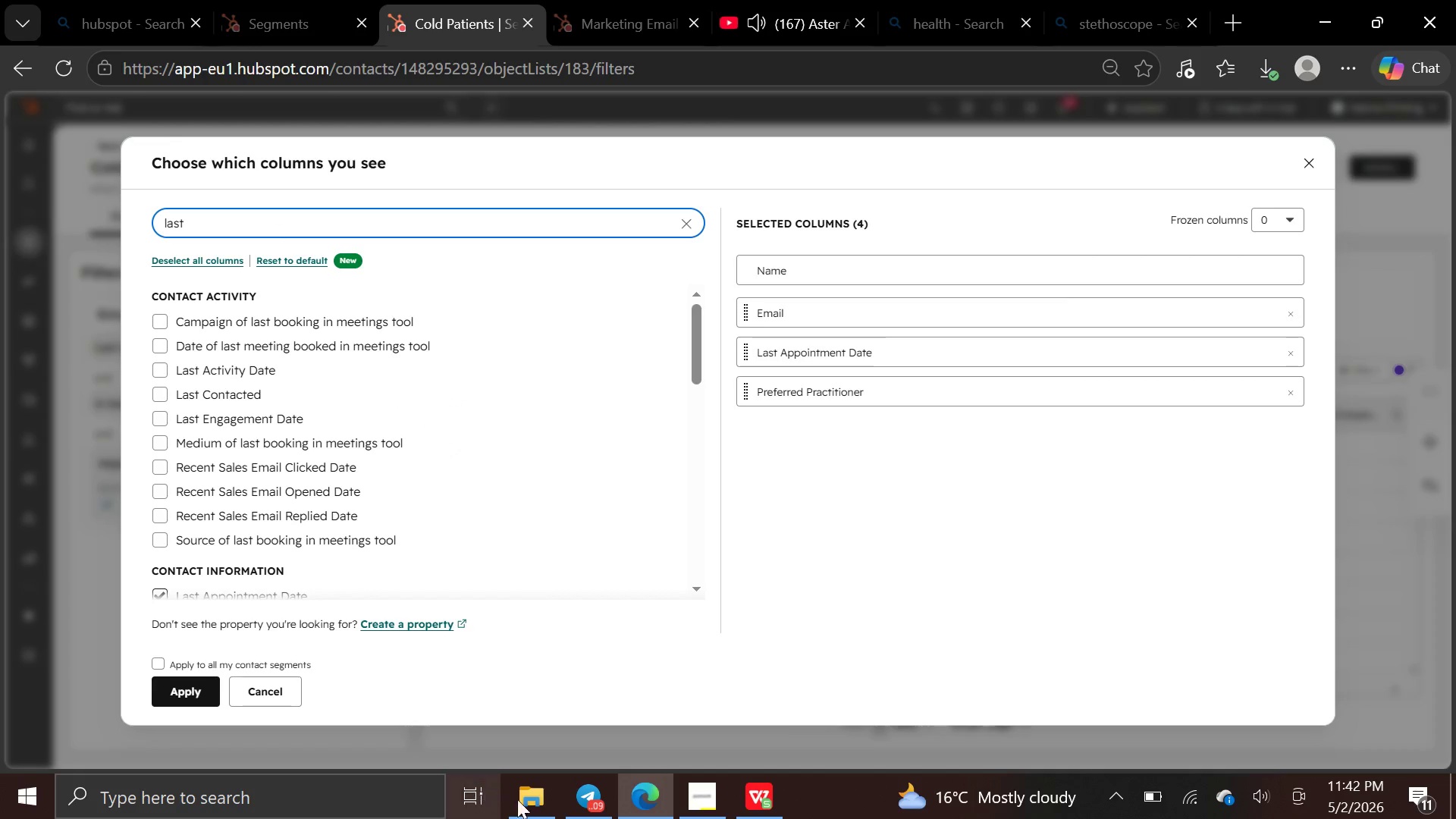 
left_click([742, 798])
 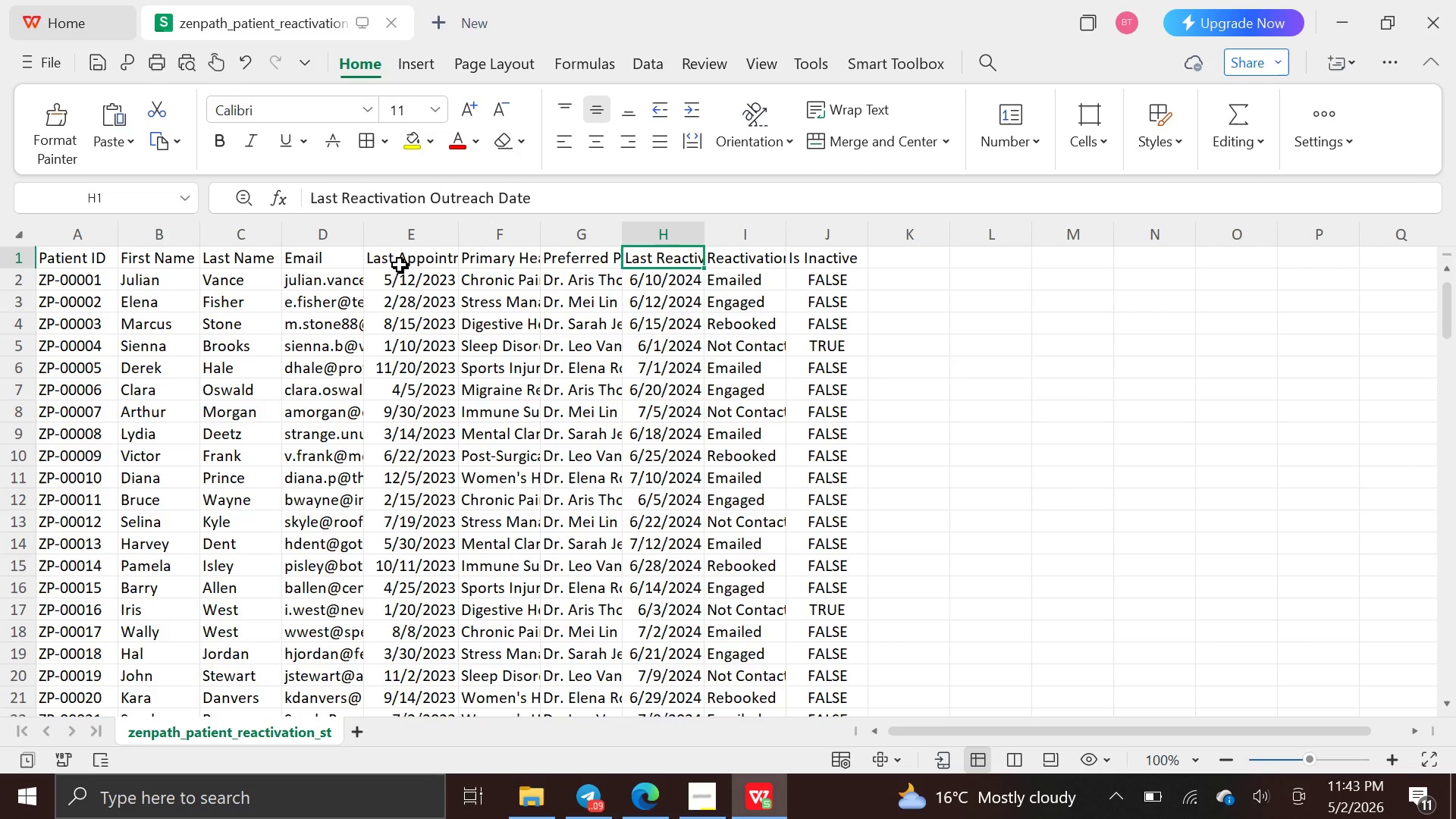 
left_click([400, 263])
 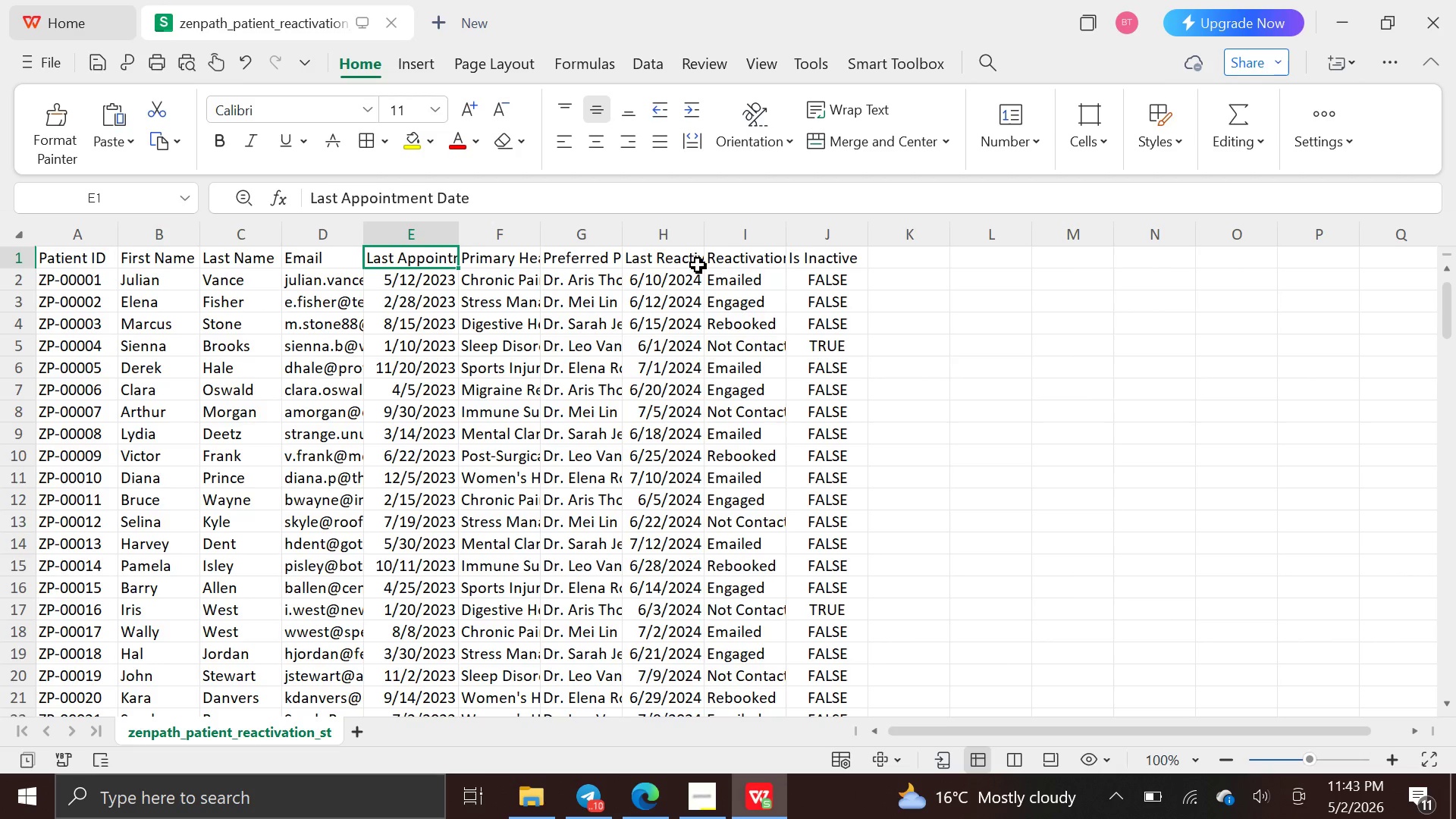 
left_click([658, 255])
 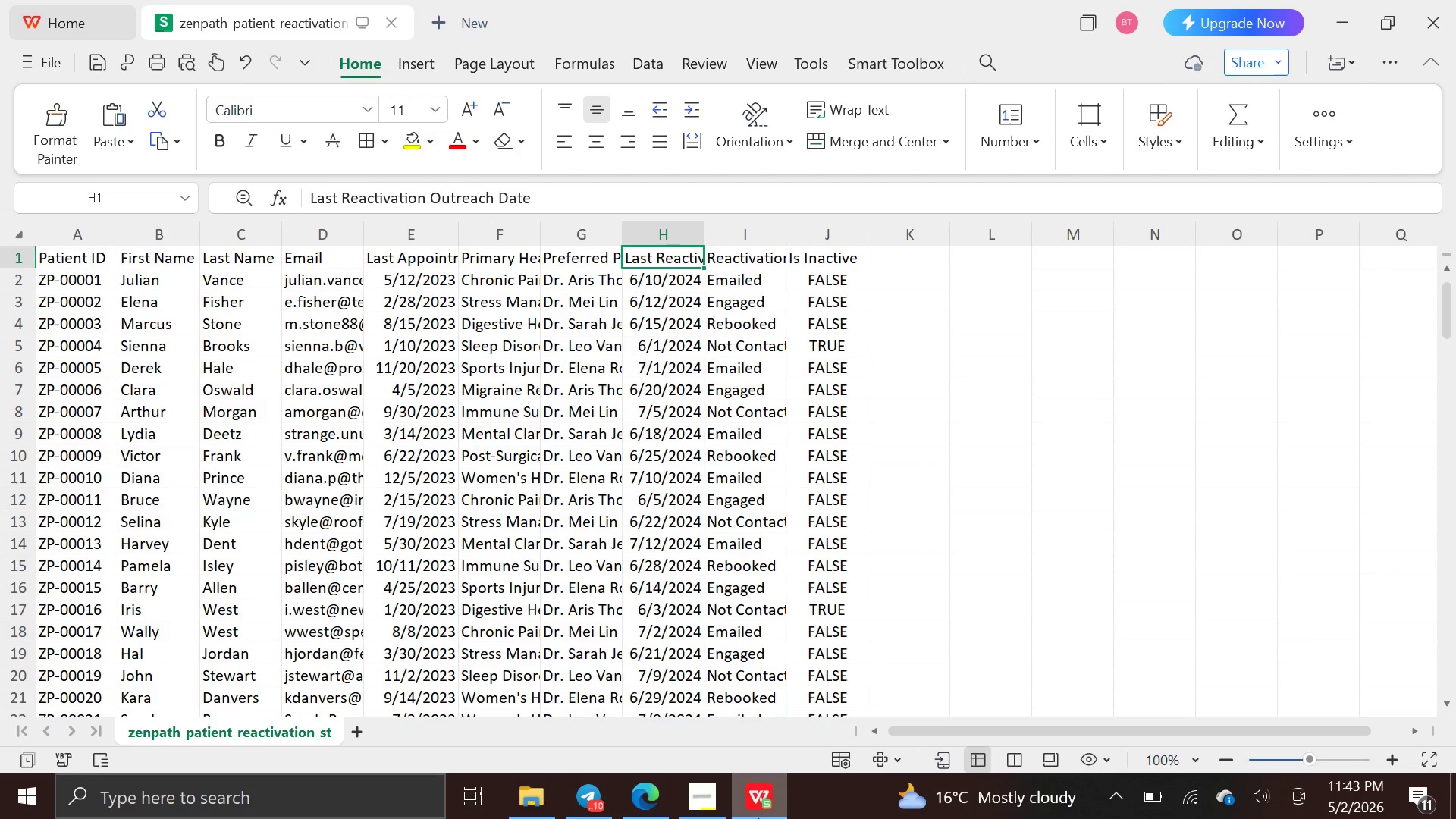 
mouse_move([693, 795])
 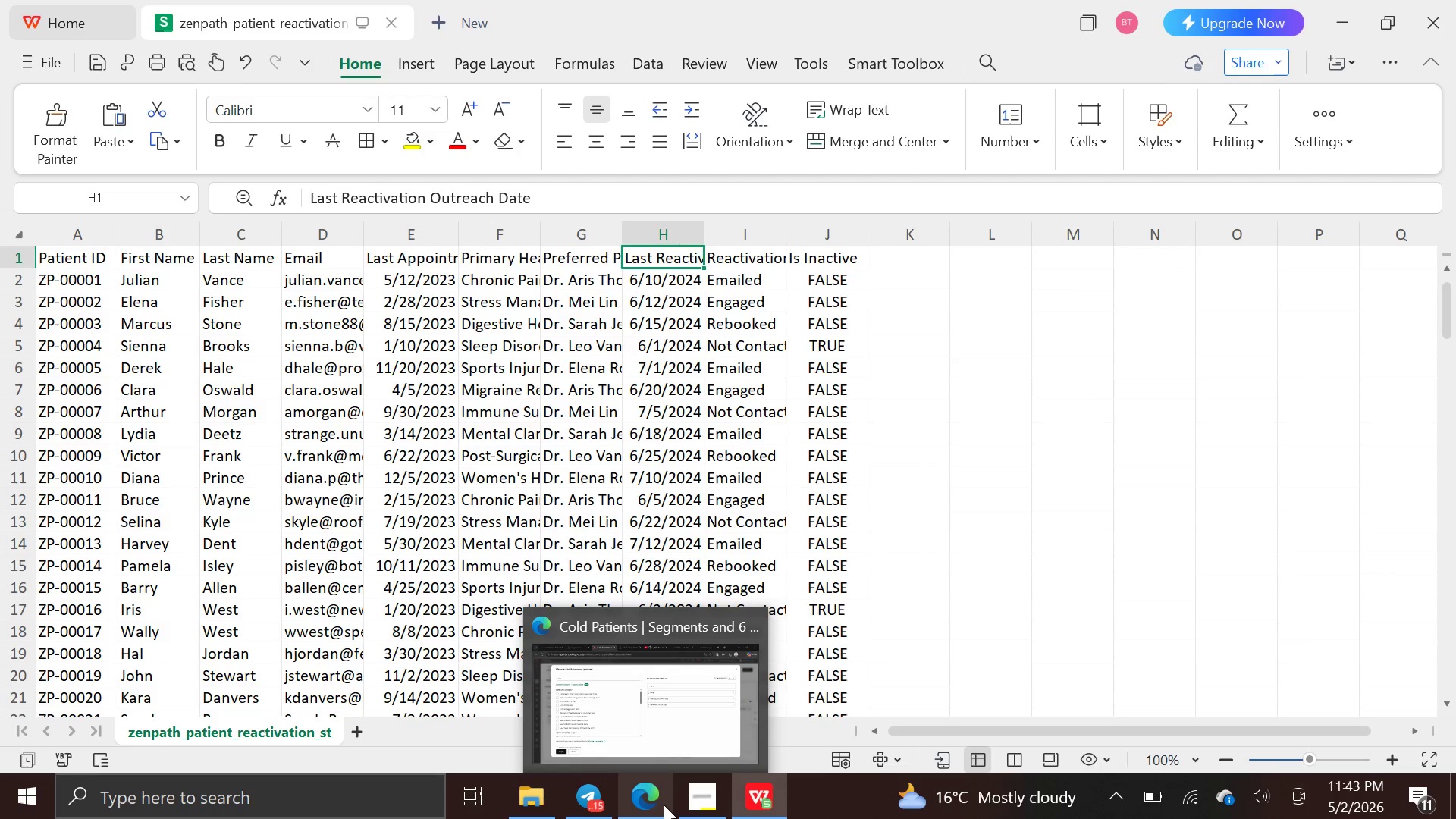 
left_click([664, 805])
 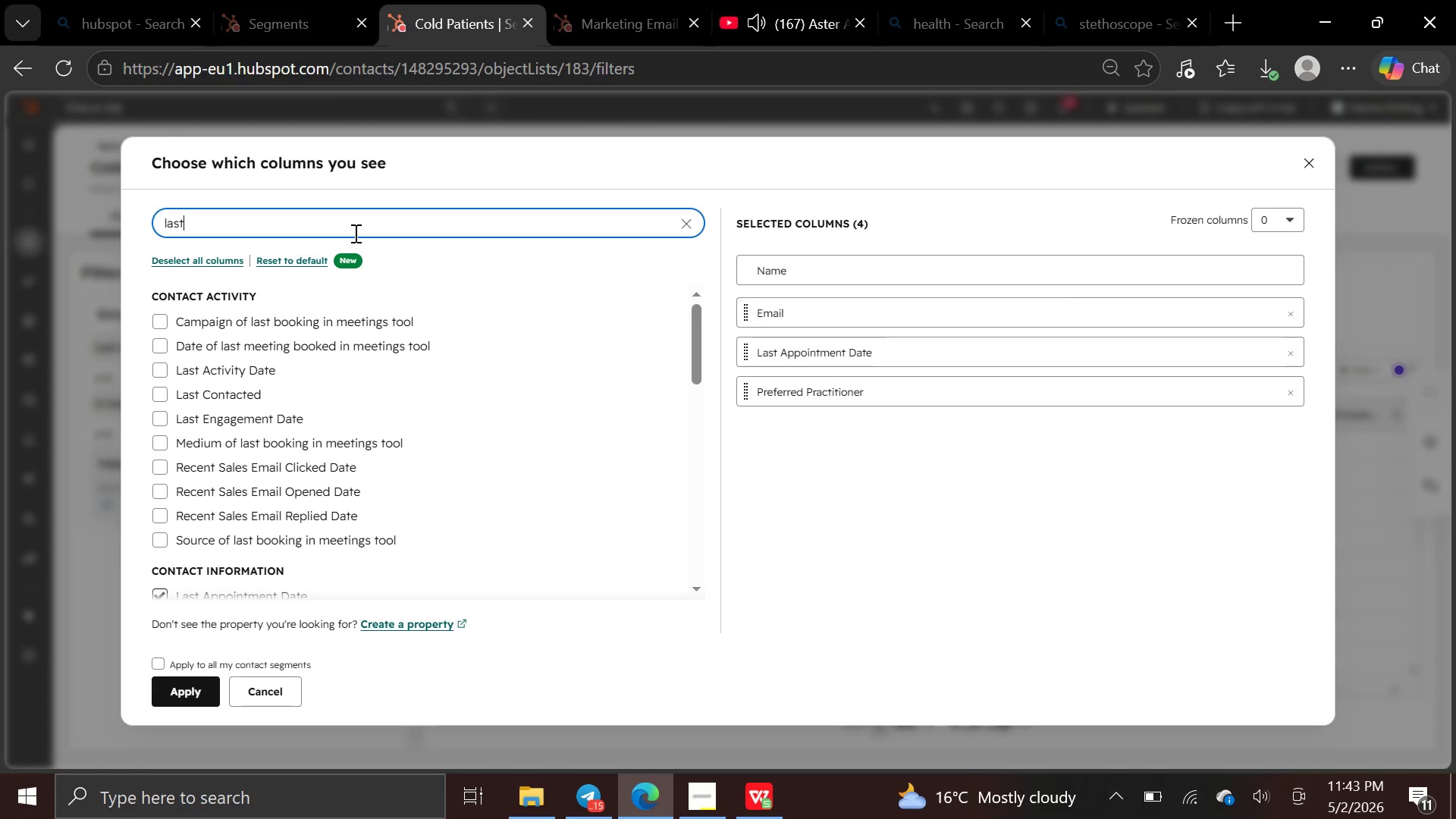 
type( re)
 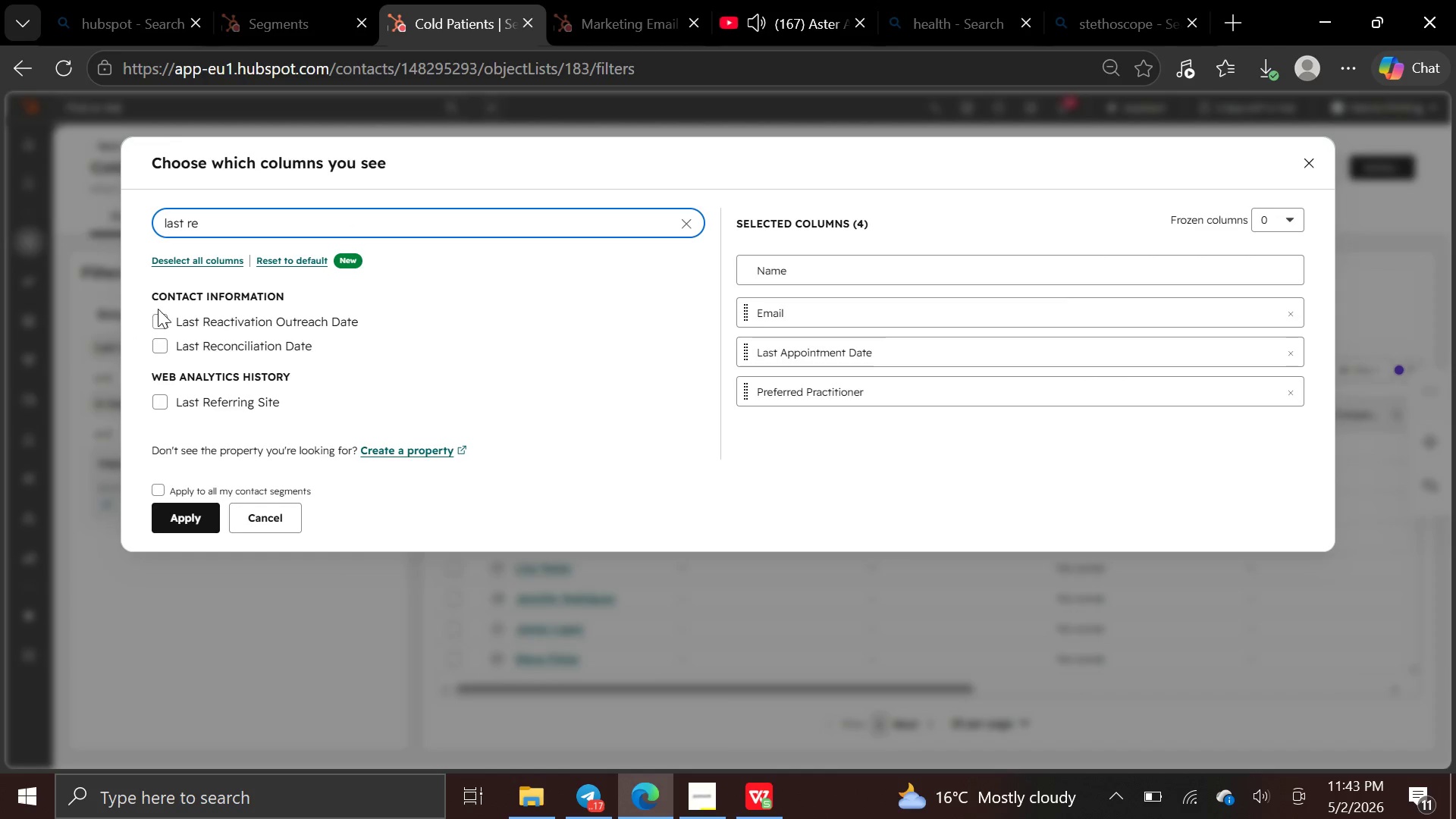 
left_click([158, 317])
 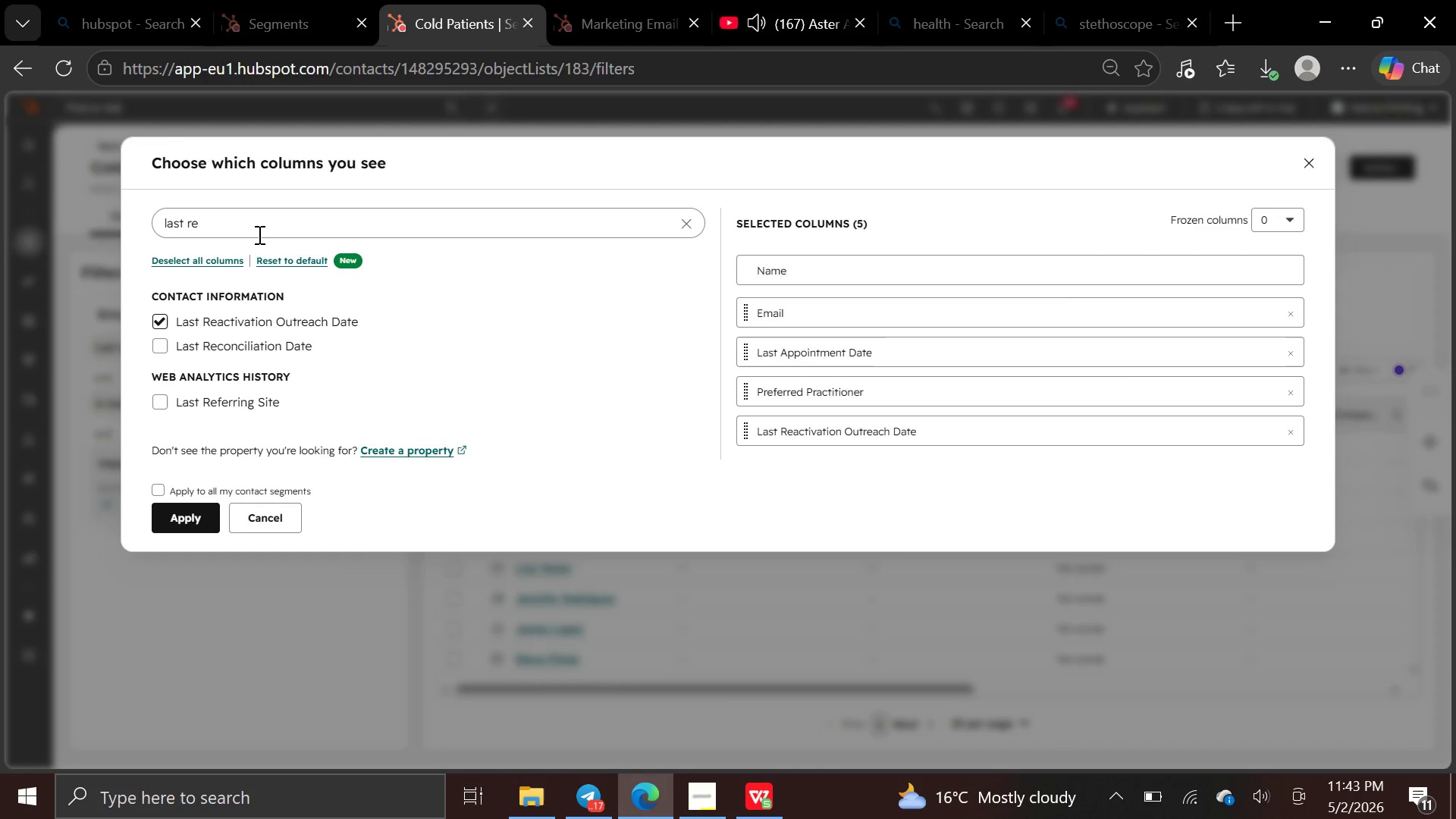 
left_click([258, 234])
 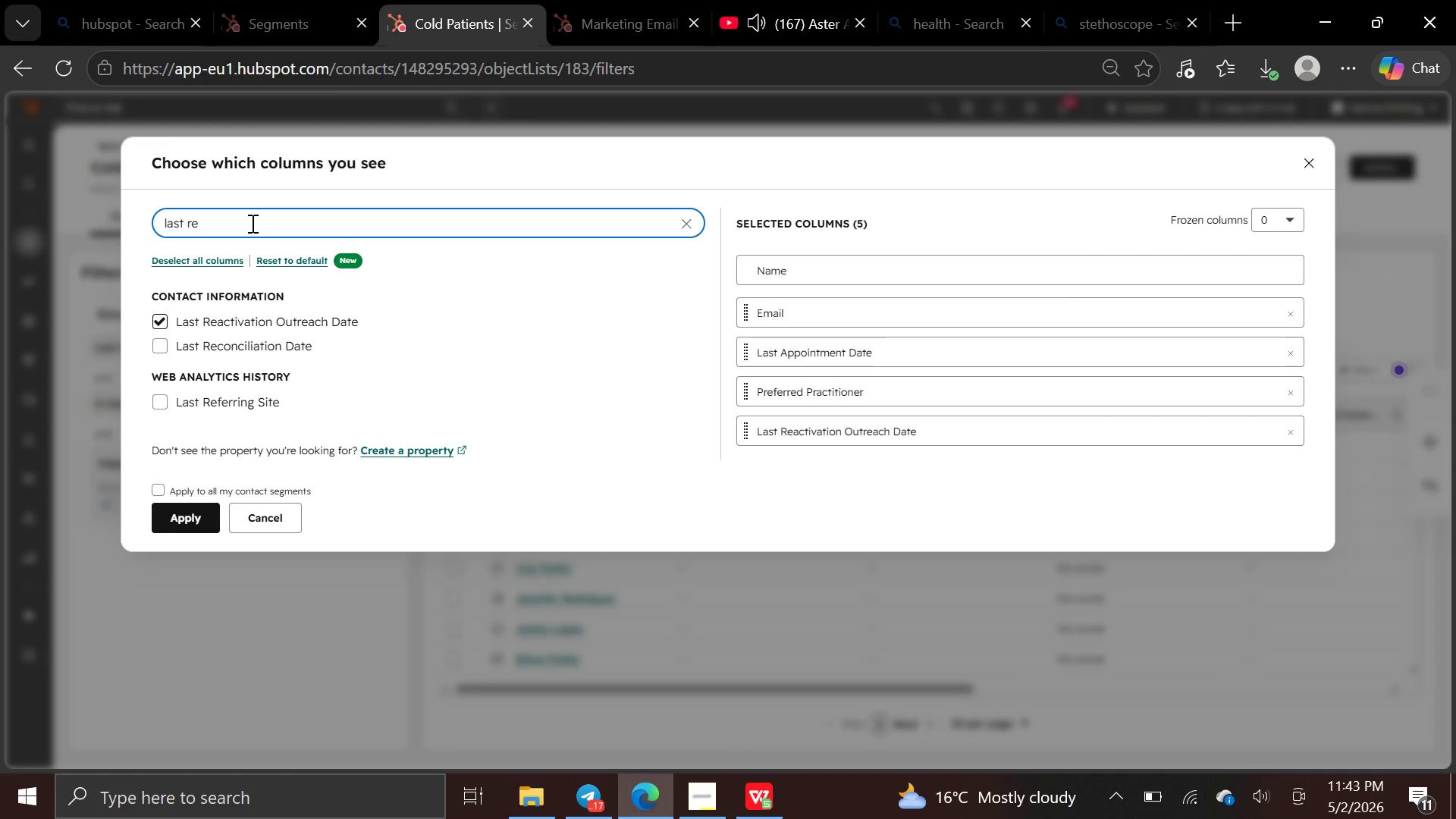 
hold_key(key=Backspace, duration=1.01)
 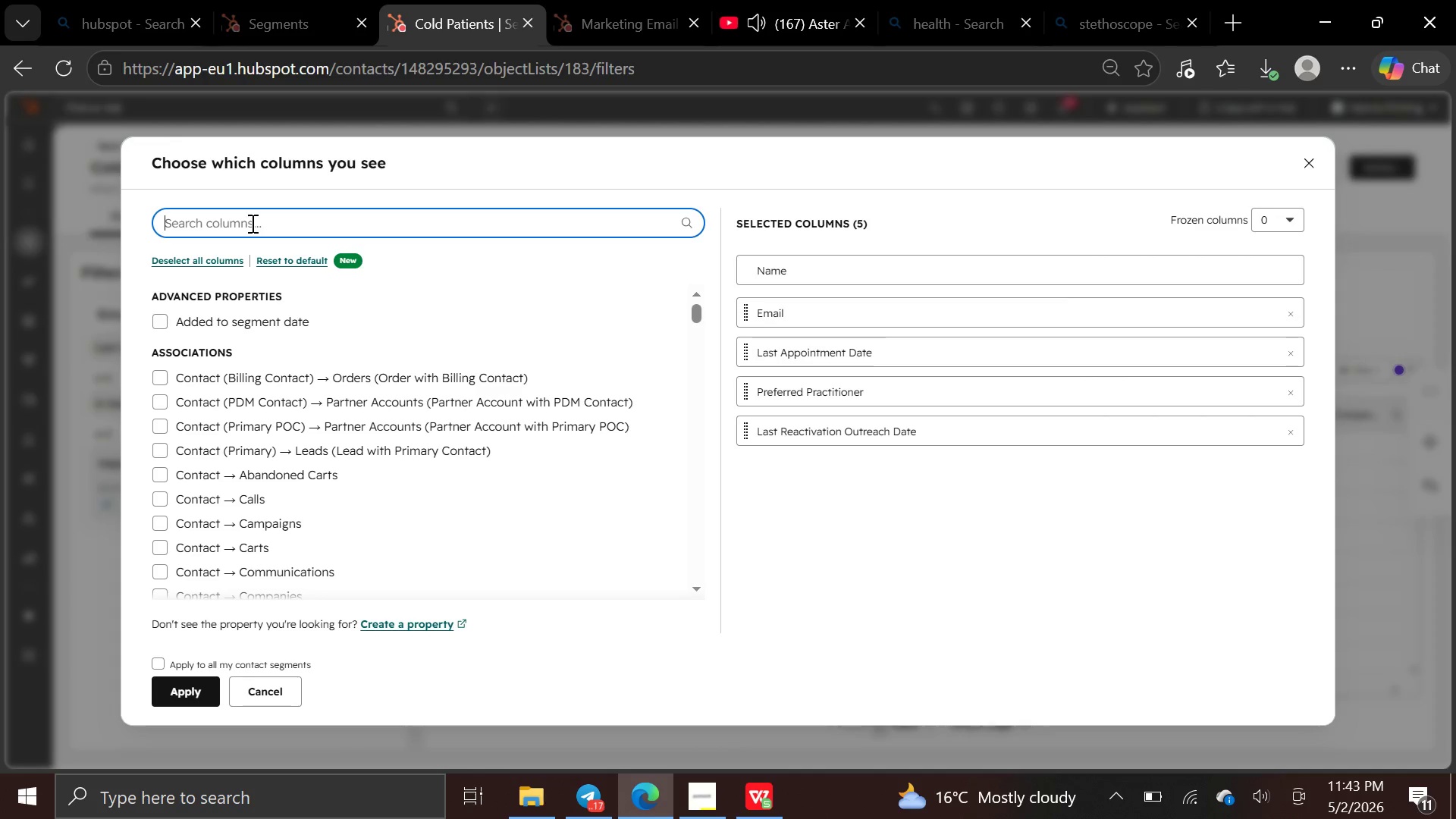 
type(prim)
 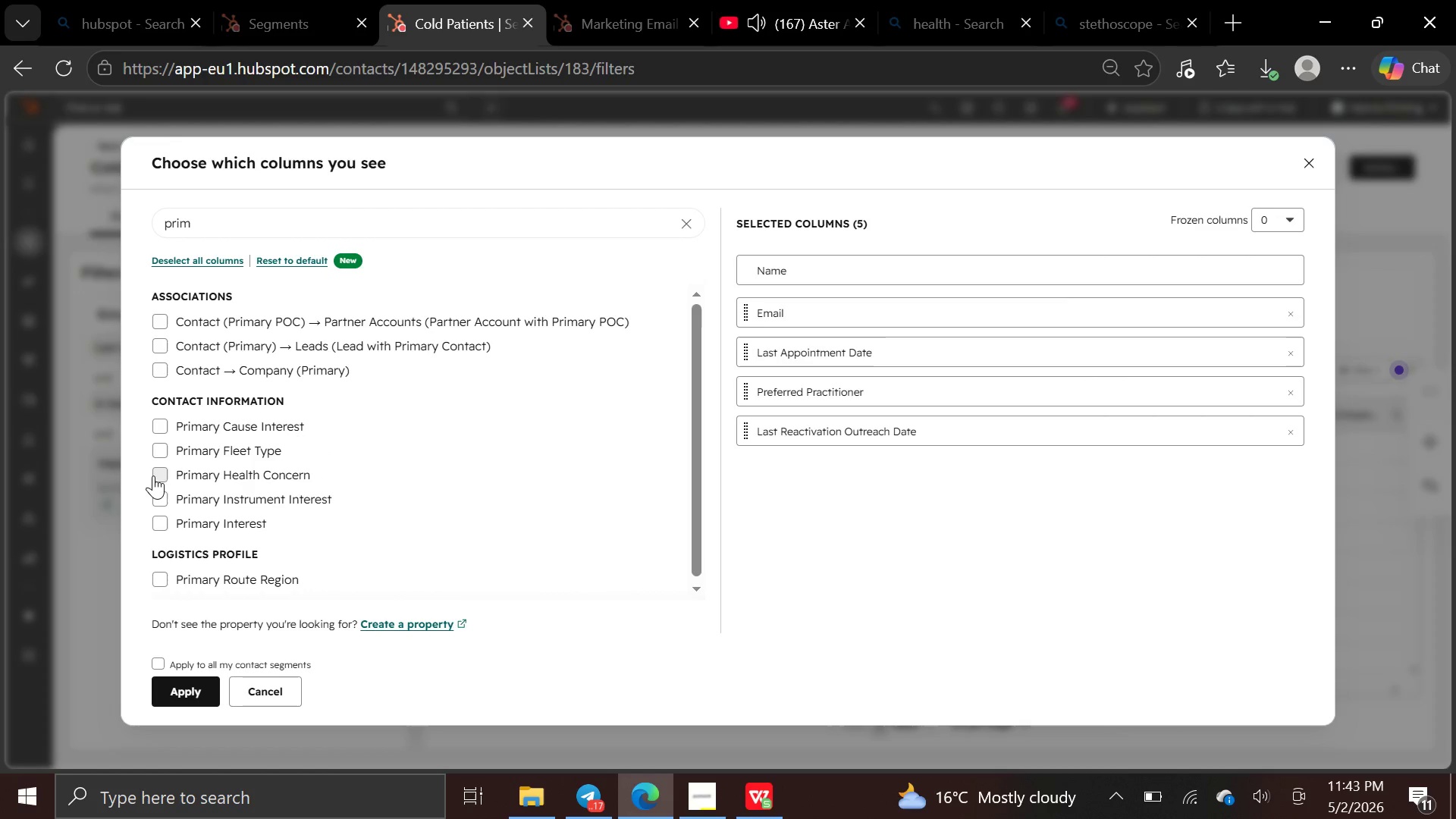 
wait(5.59)
 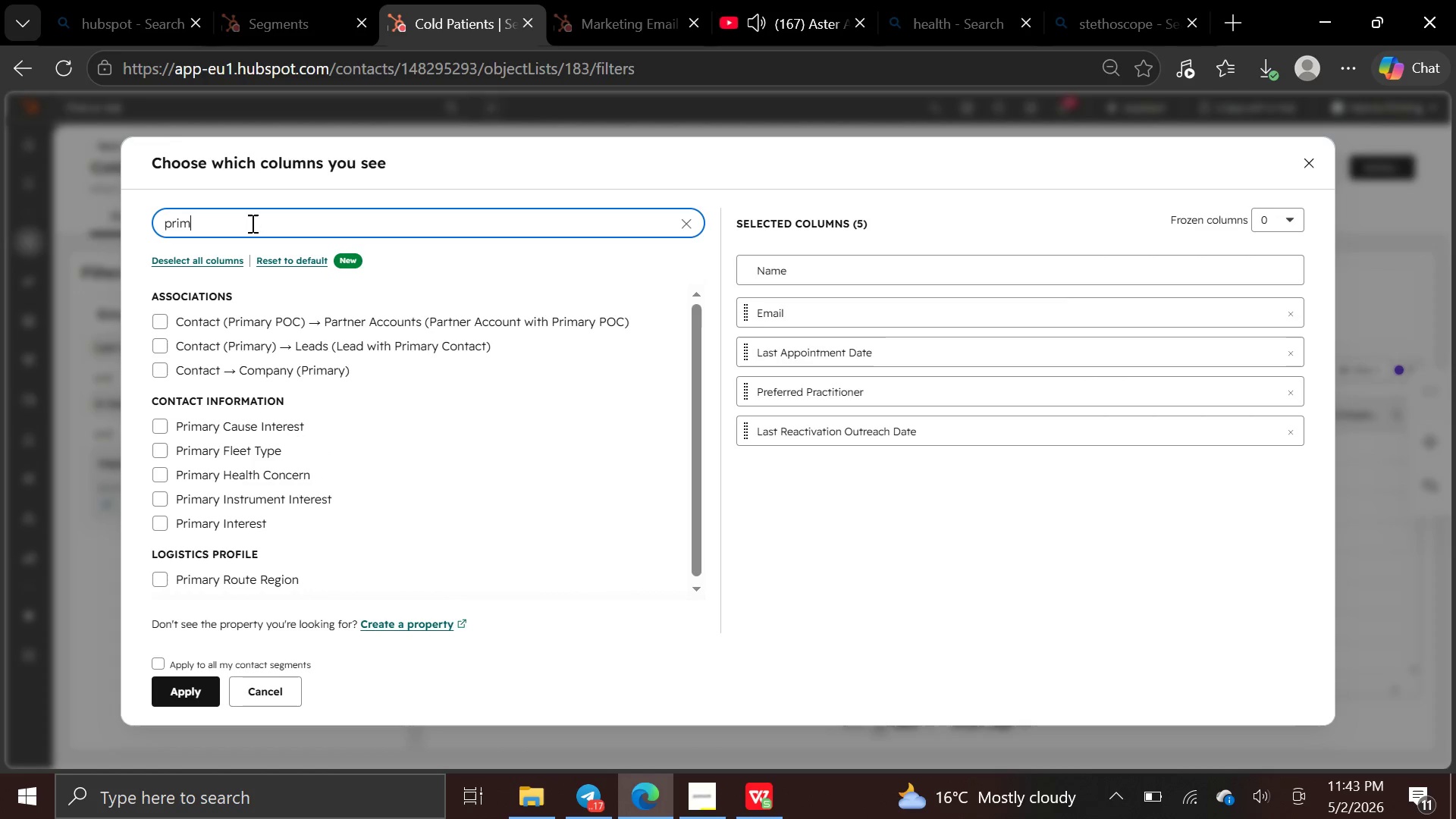 
left_click([367, 214])
 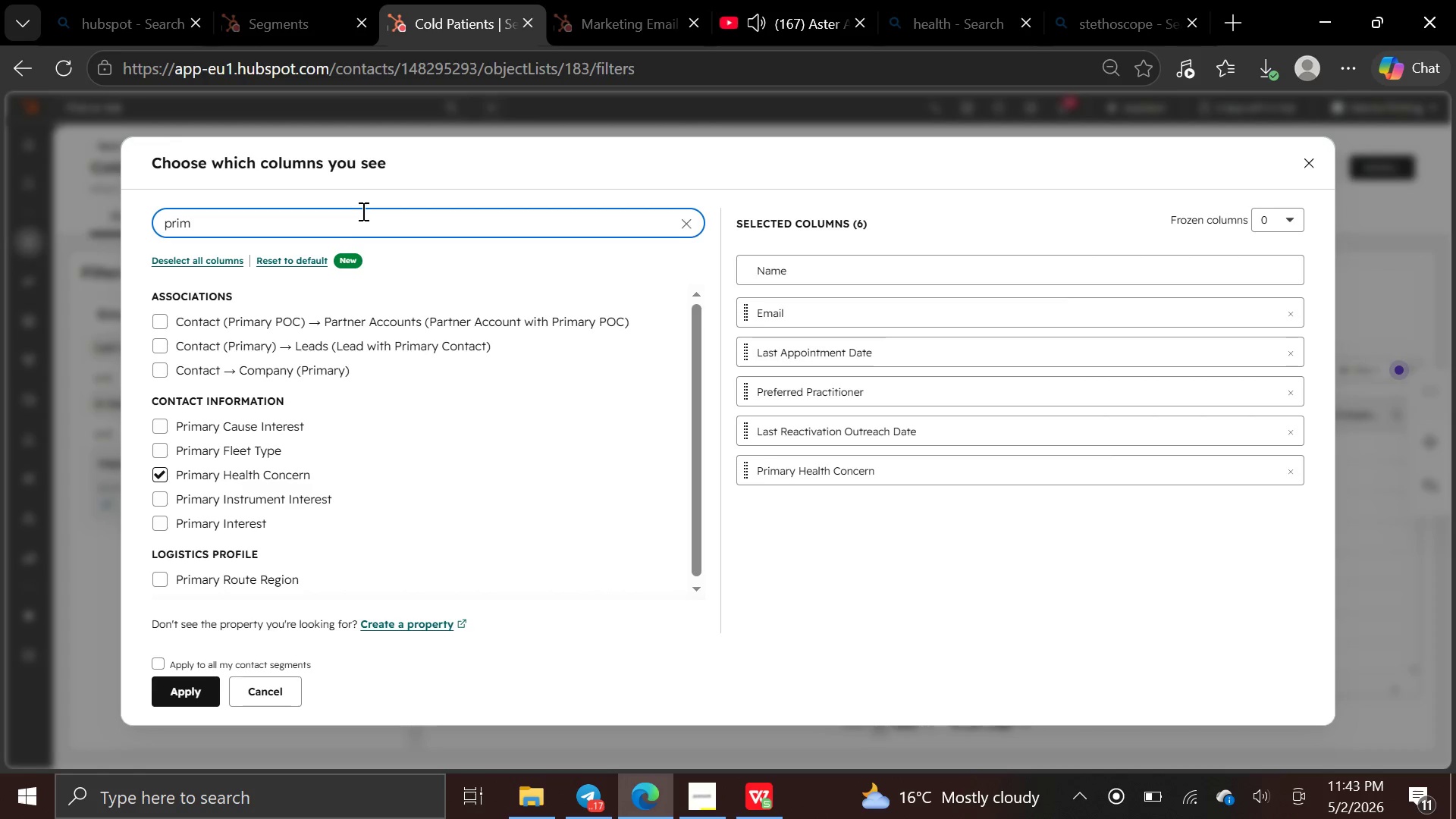 
hold_key(key=Backspace, duration=0.81)
 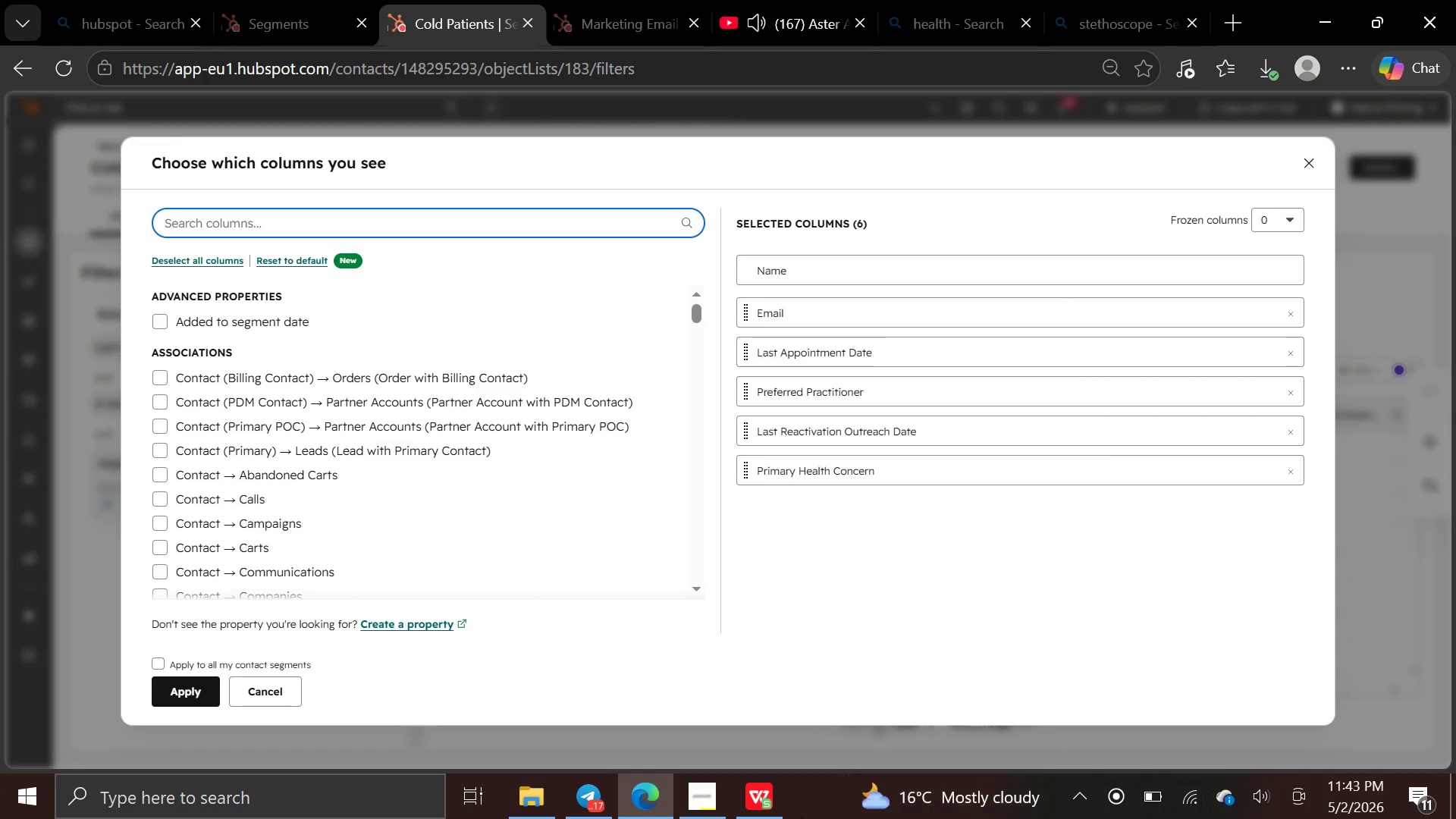 
wait(5.11)
 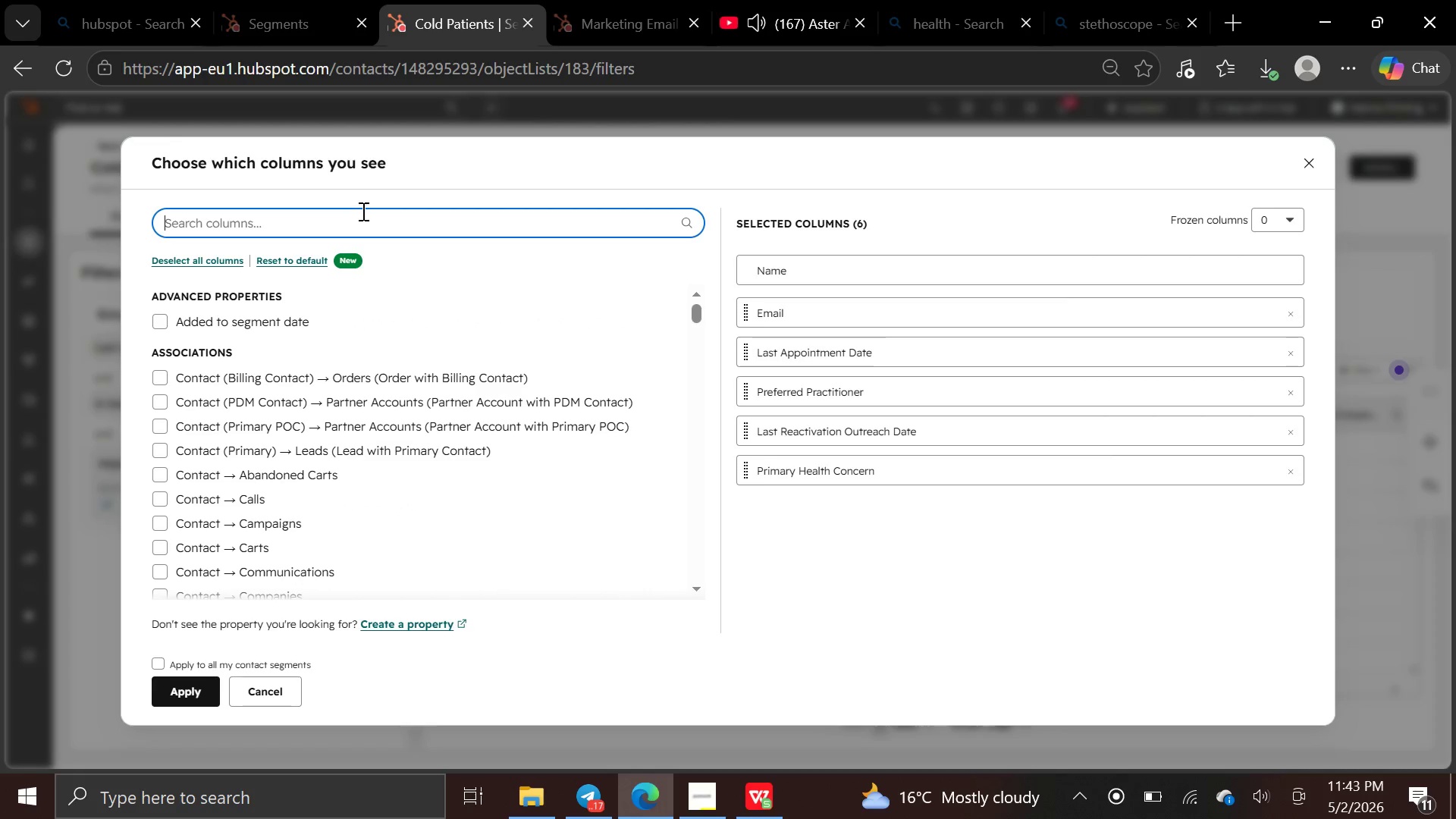 
left_click([751, 807])
 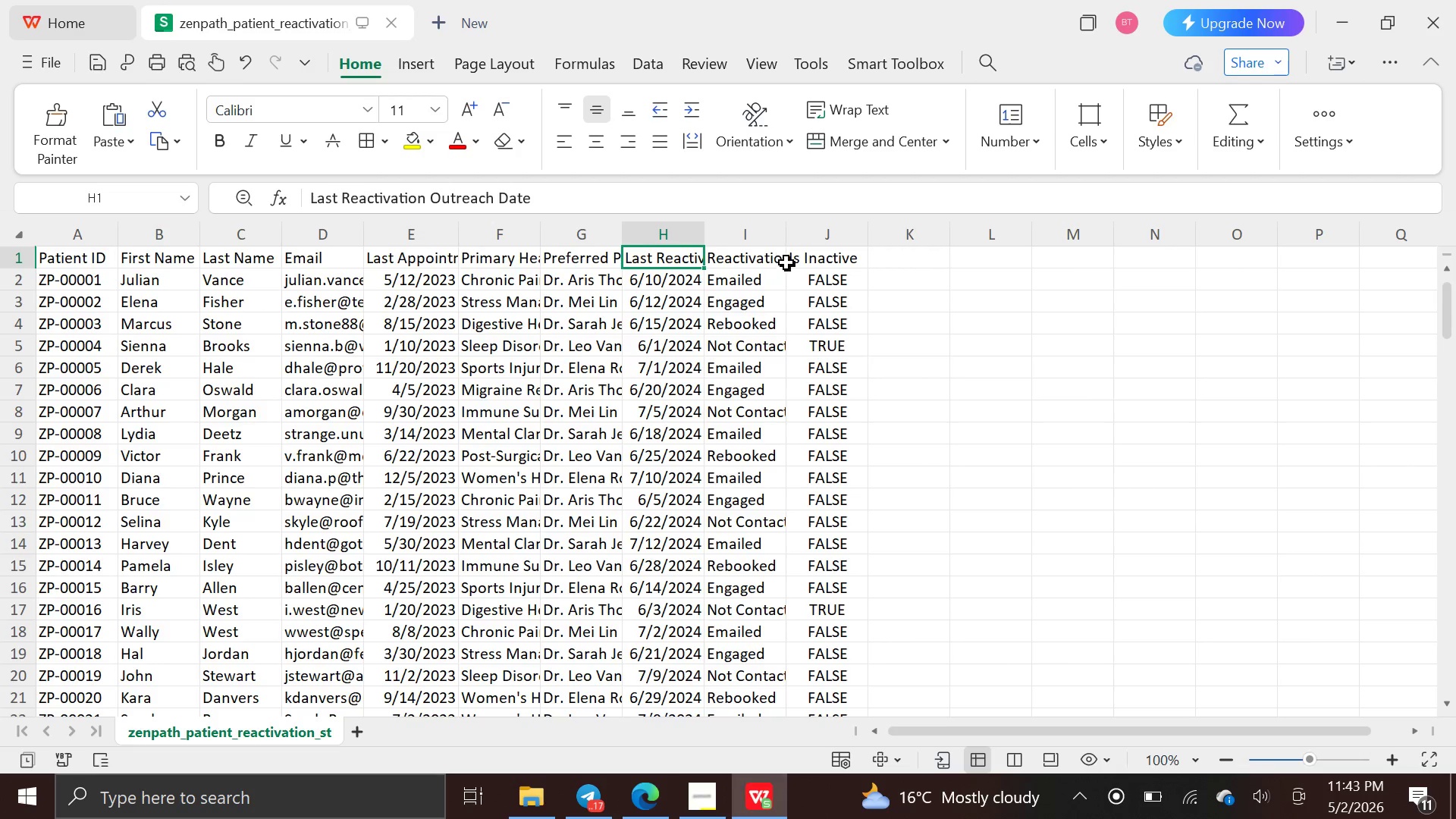 
left_click([804, 263])
 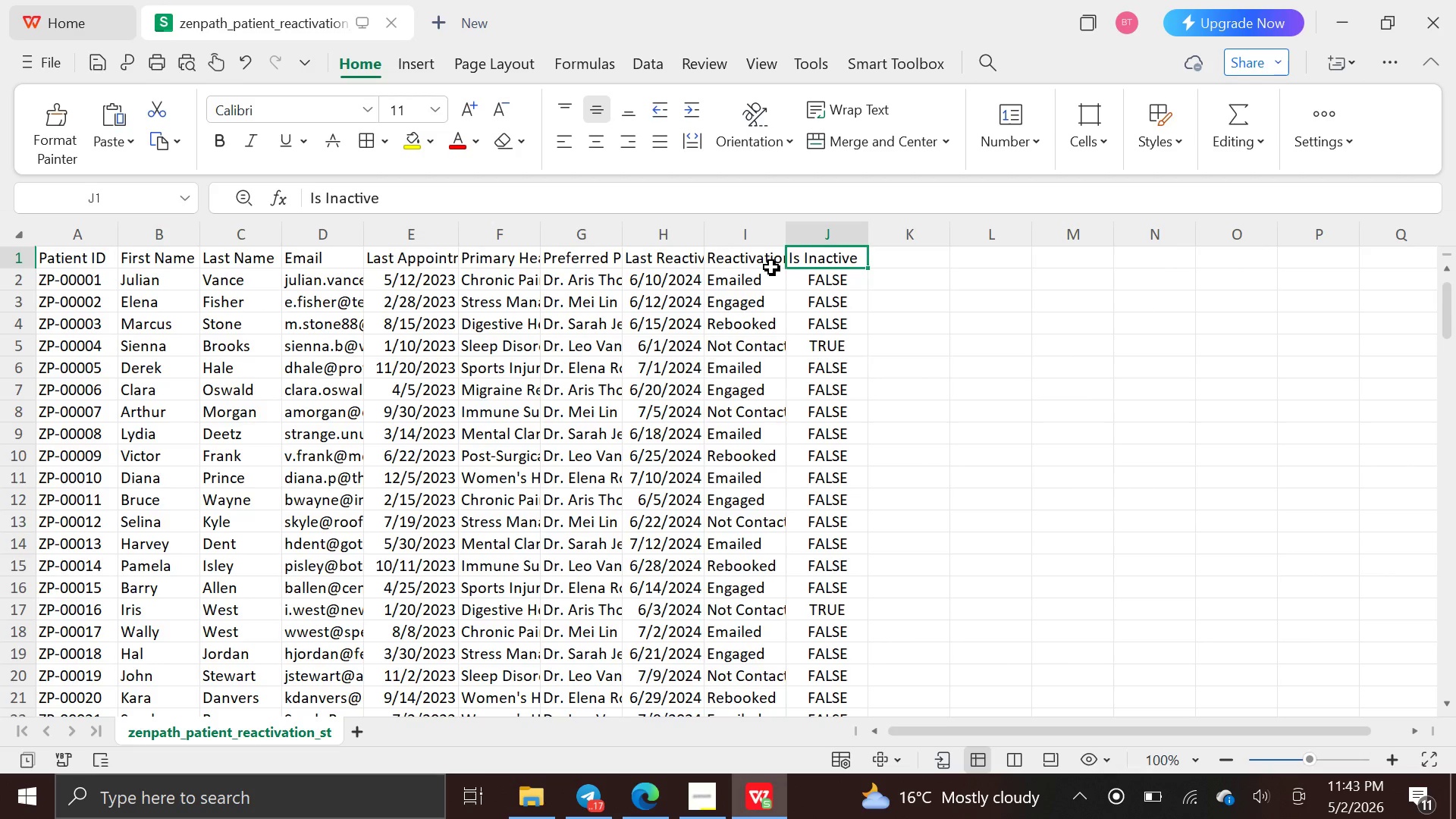 
left_click([769, 262])
 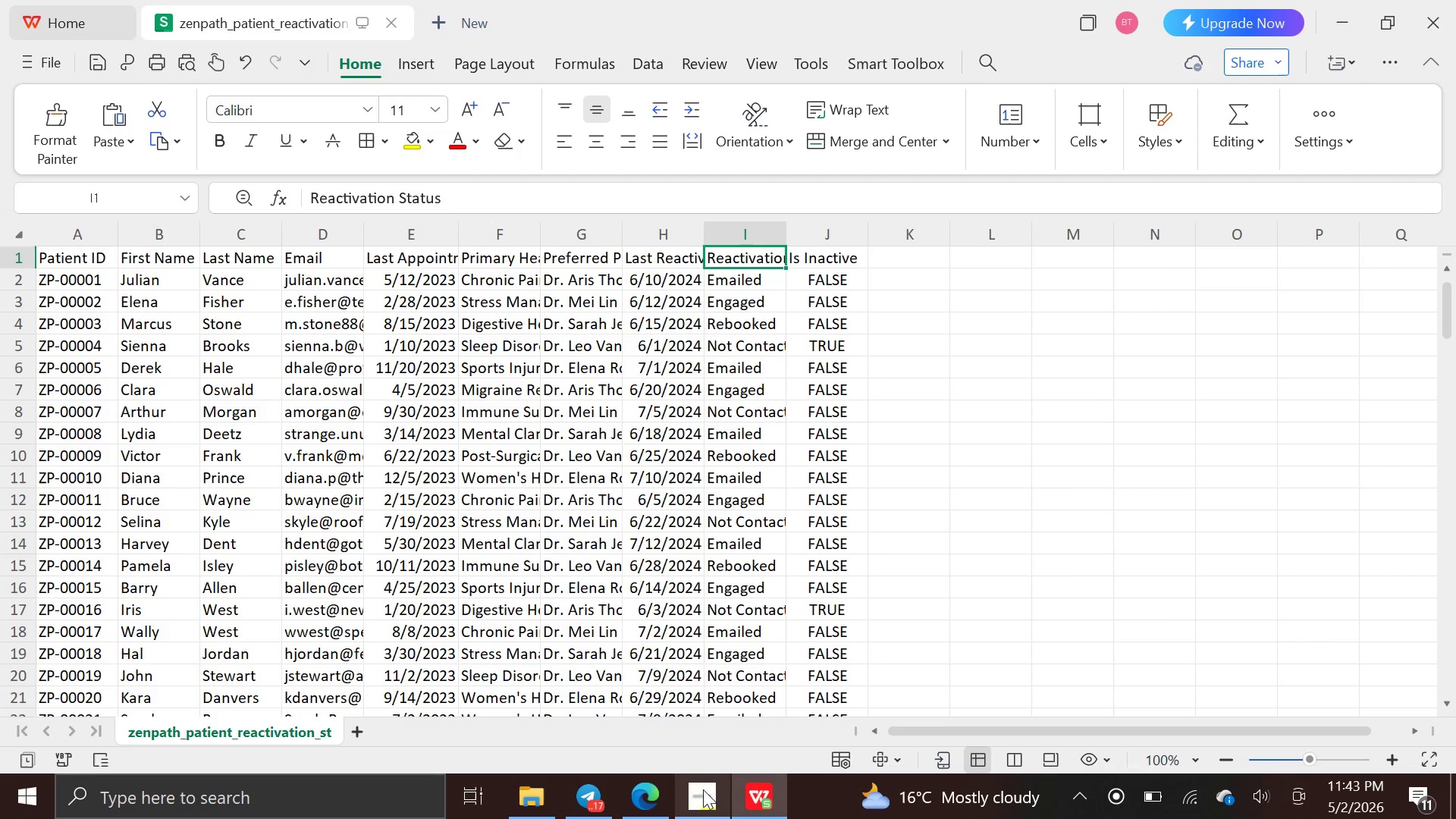 
left_click([703, 790])